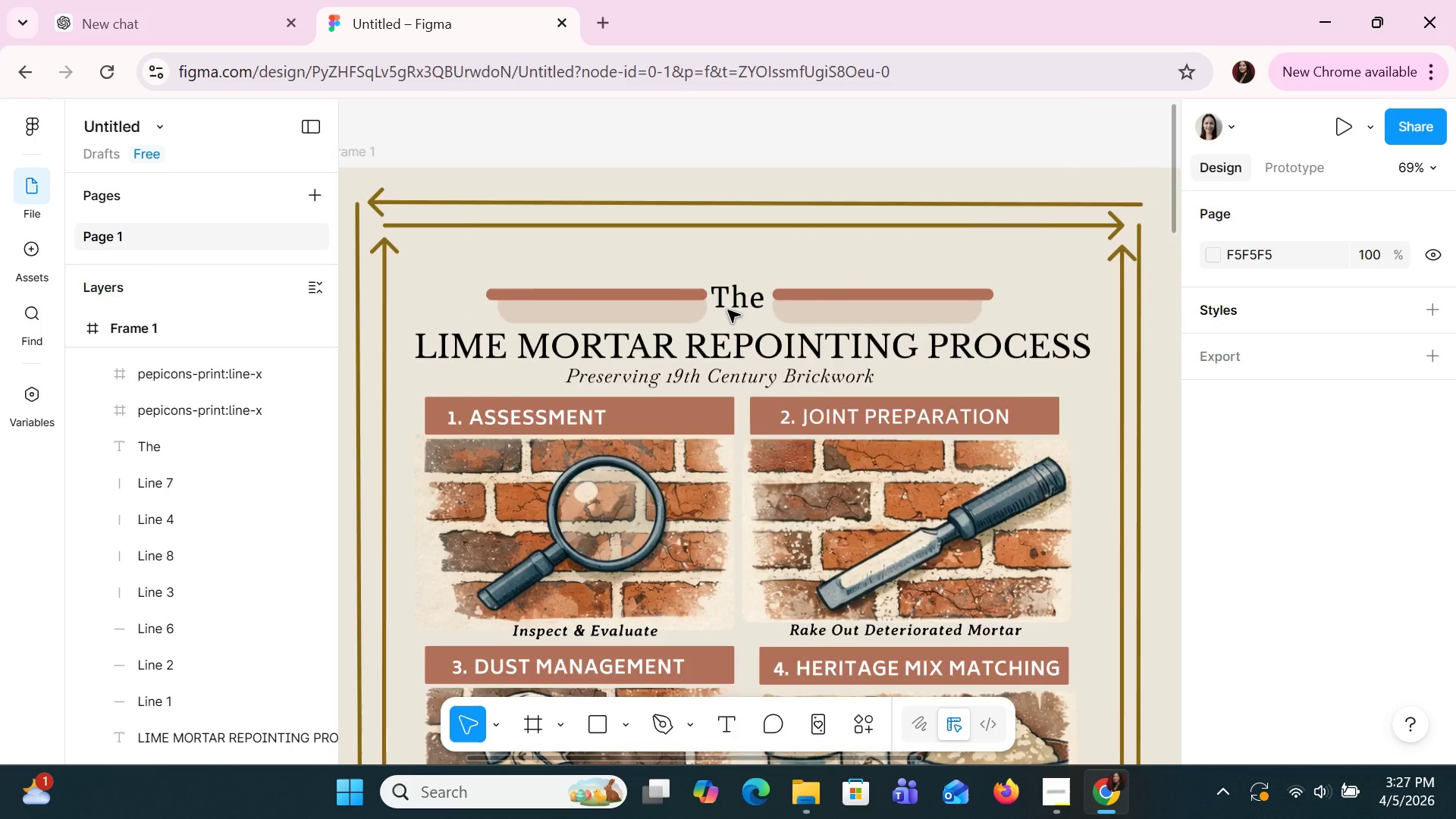 
scroll: coordinate [728, 310], scroll_direction: down, amount: 13.0
 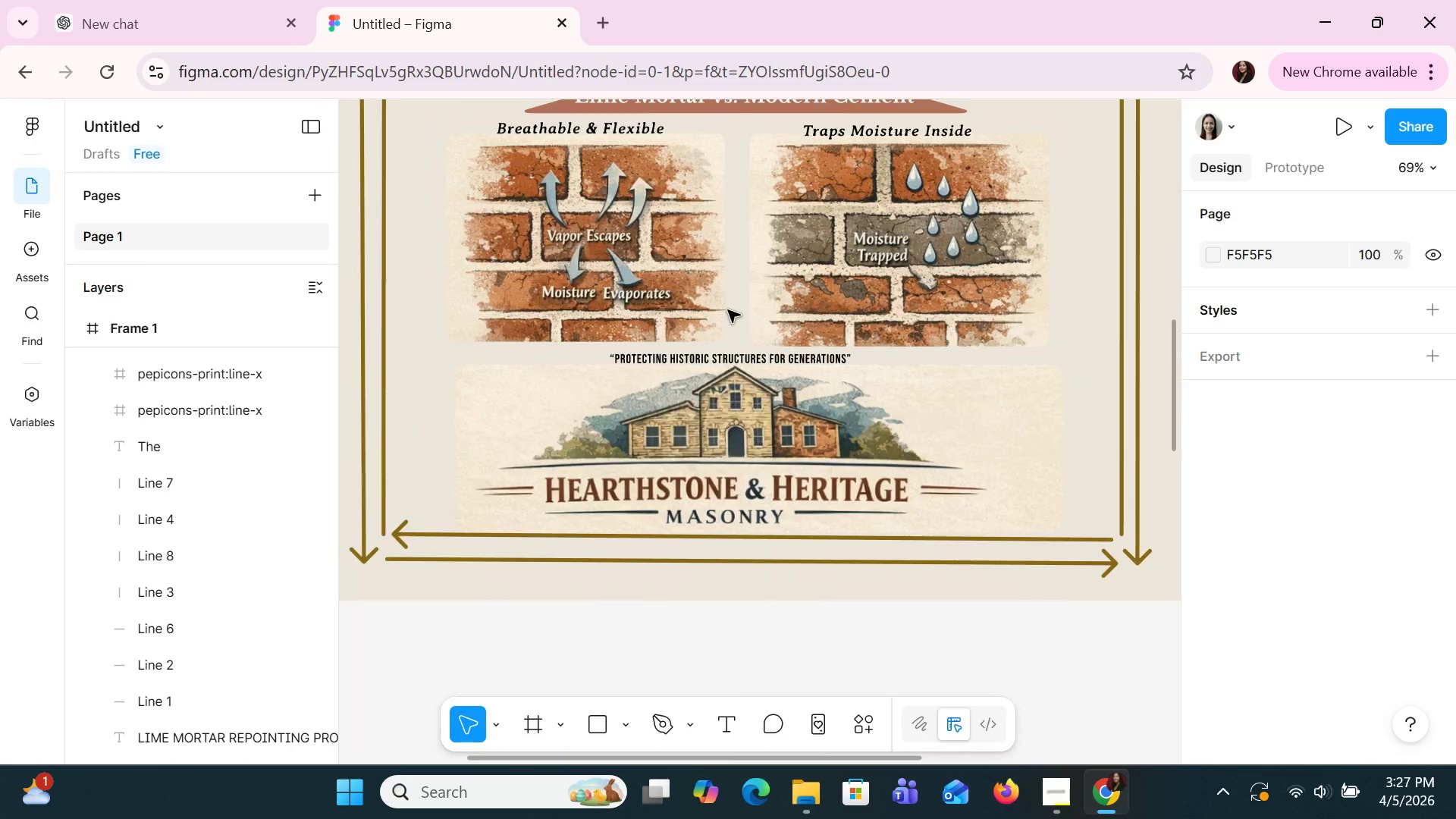 
scroll: coordinate [761, 297], scroll_direction: up, amount: 12.0
 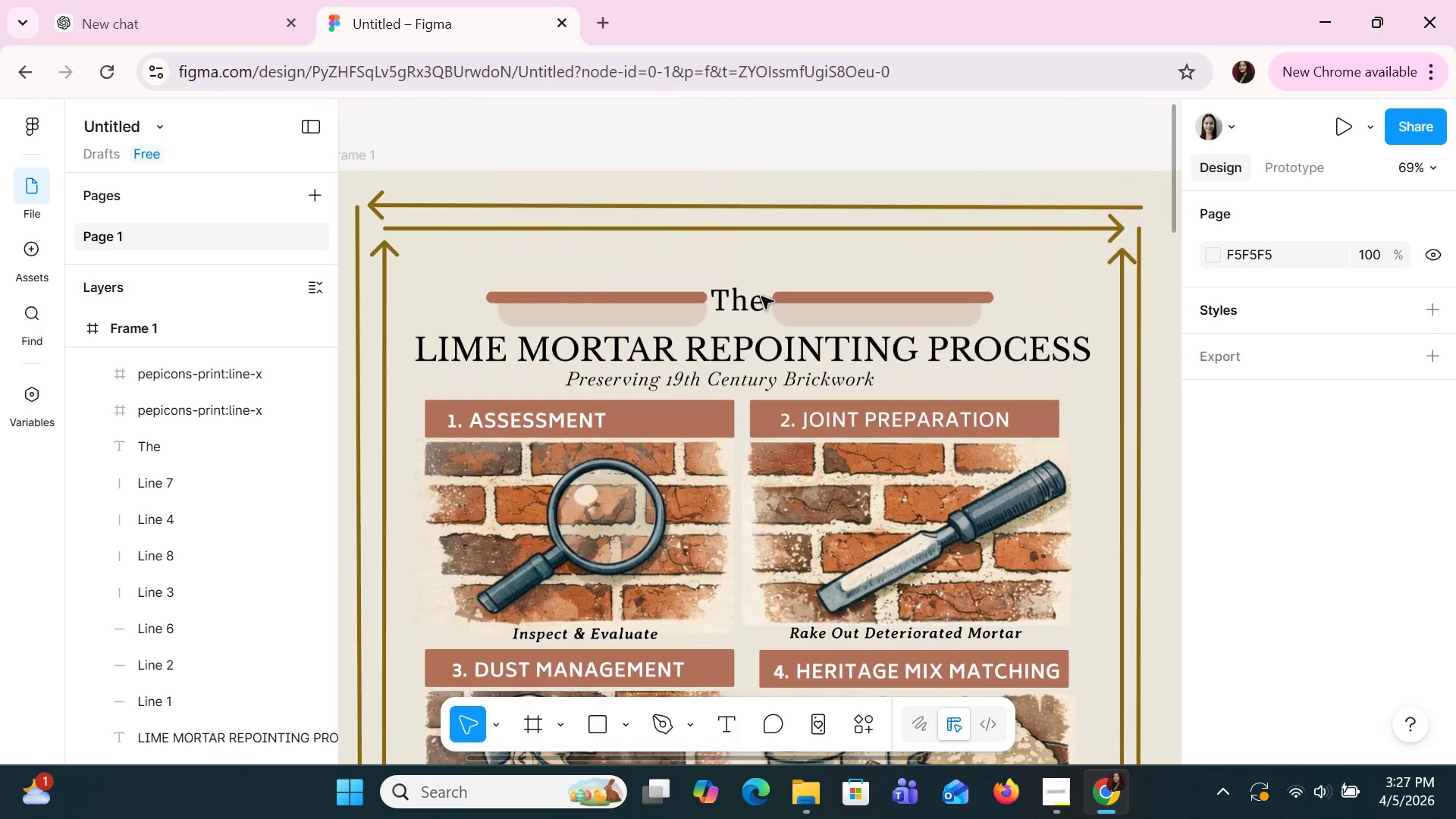 
scroll: coordinate [767, 297], scroll_direction: down, amount: 12.0
 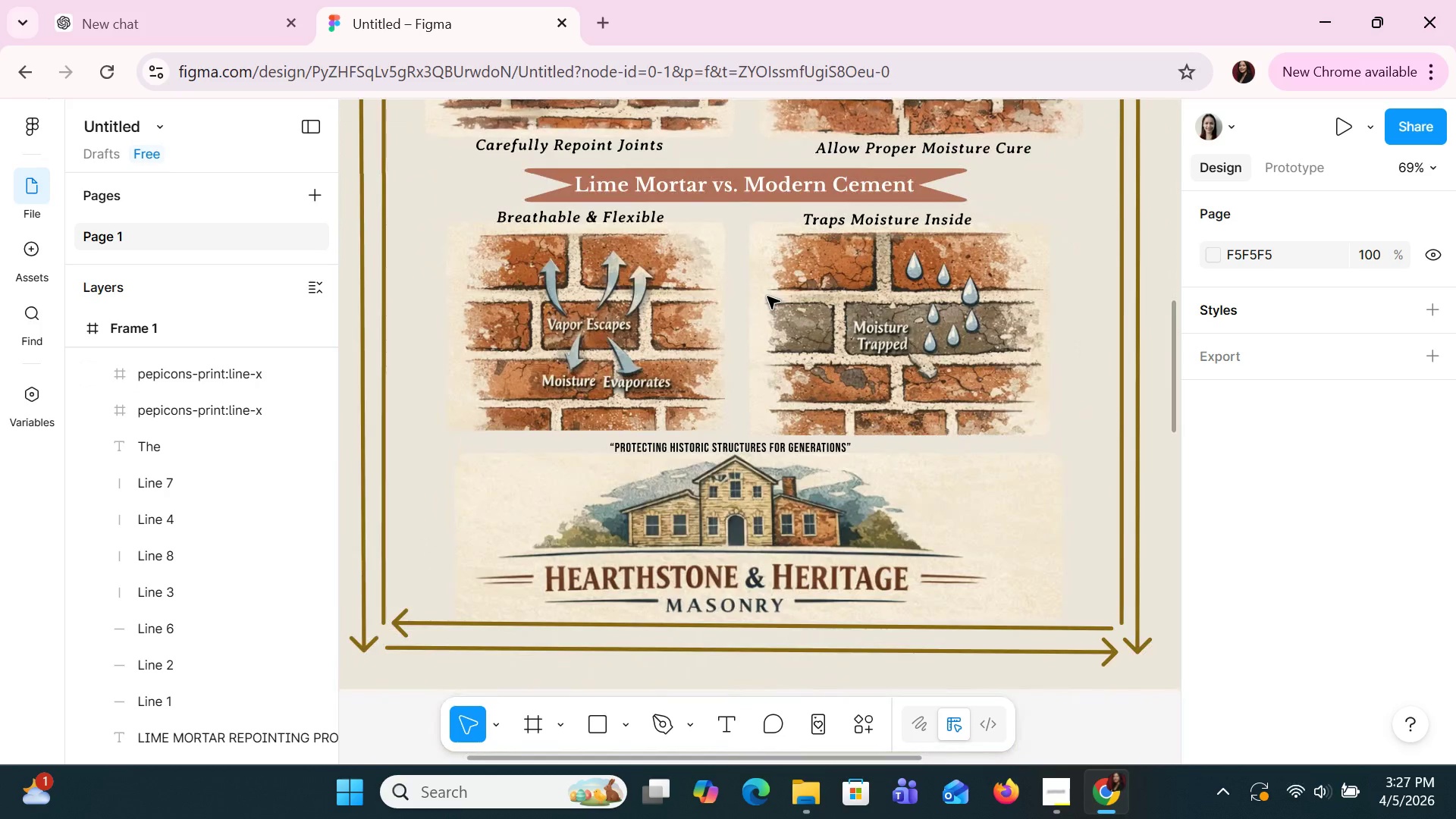 
hold_key(key=ControlLeft, duration=0.77)
scroll: coordinate [767, 297], scroll_direction: down, amount: 4.0
 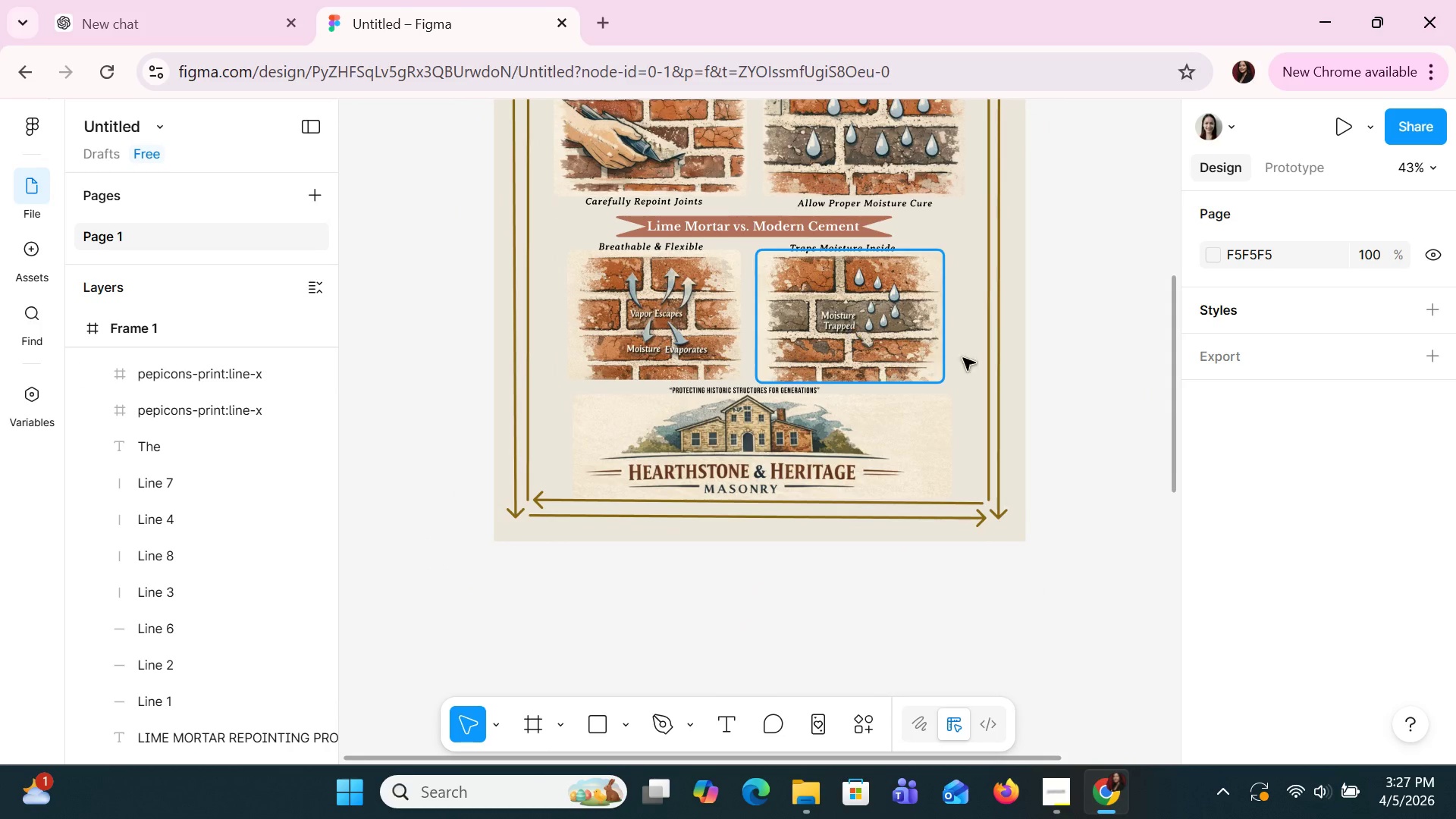 
scroll: coordinate [1135, 405], scroll_direction: up, amount: 10.0
 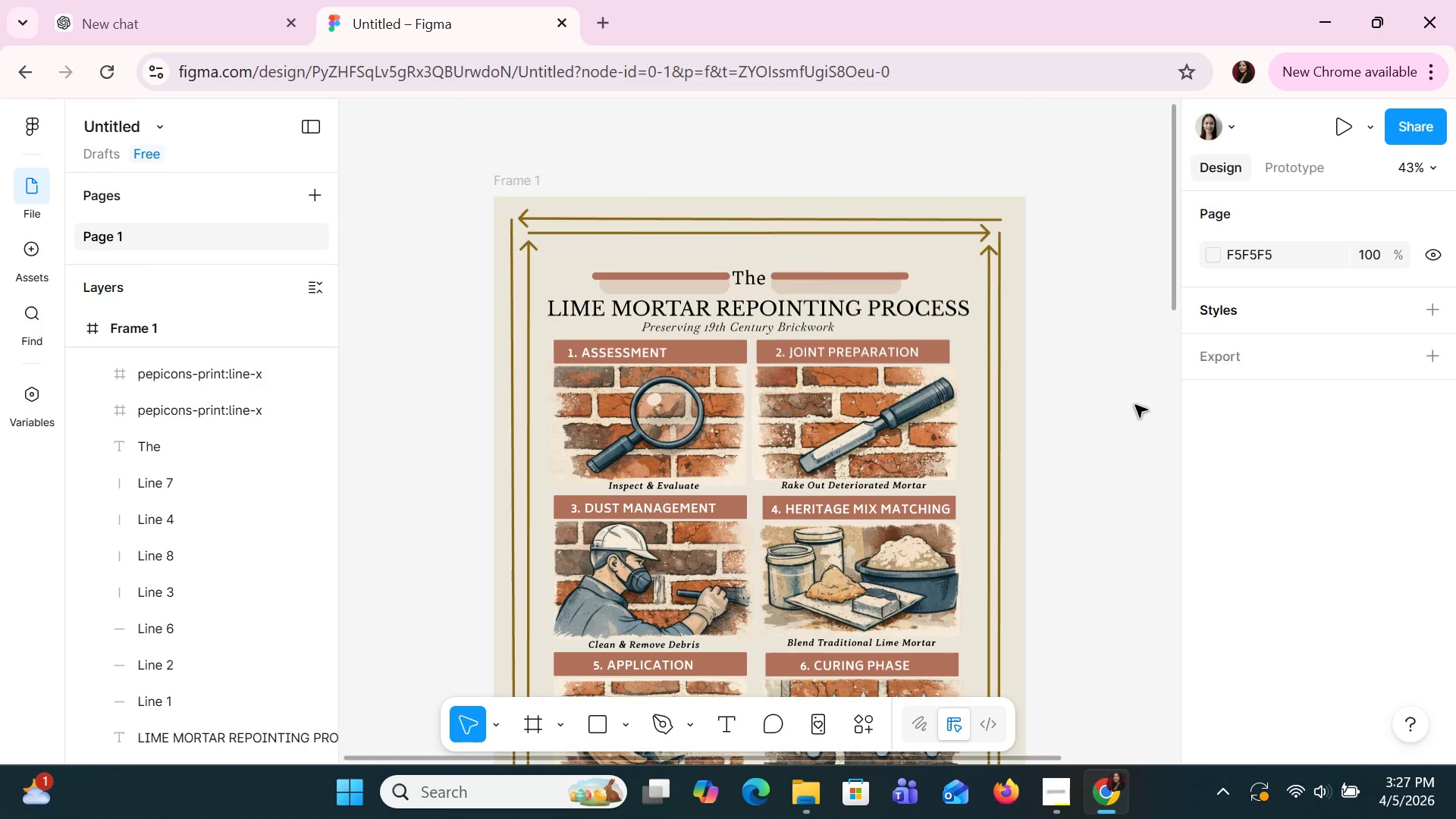 
hold_key(key=ControlLeft, duration=0.92)
 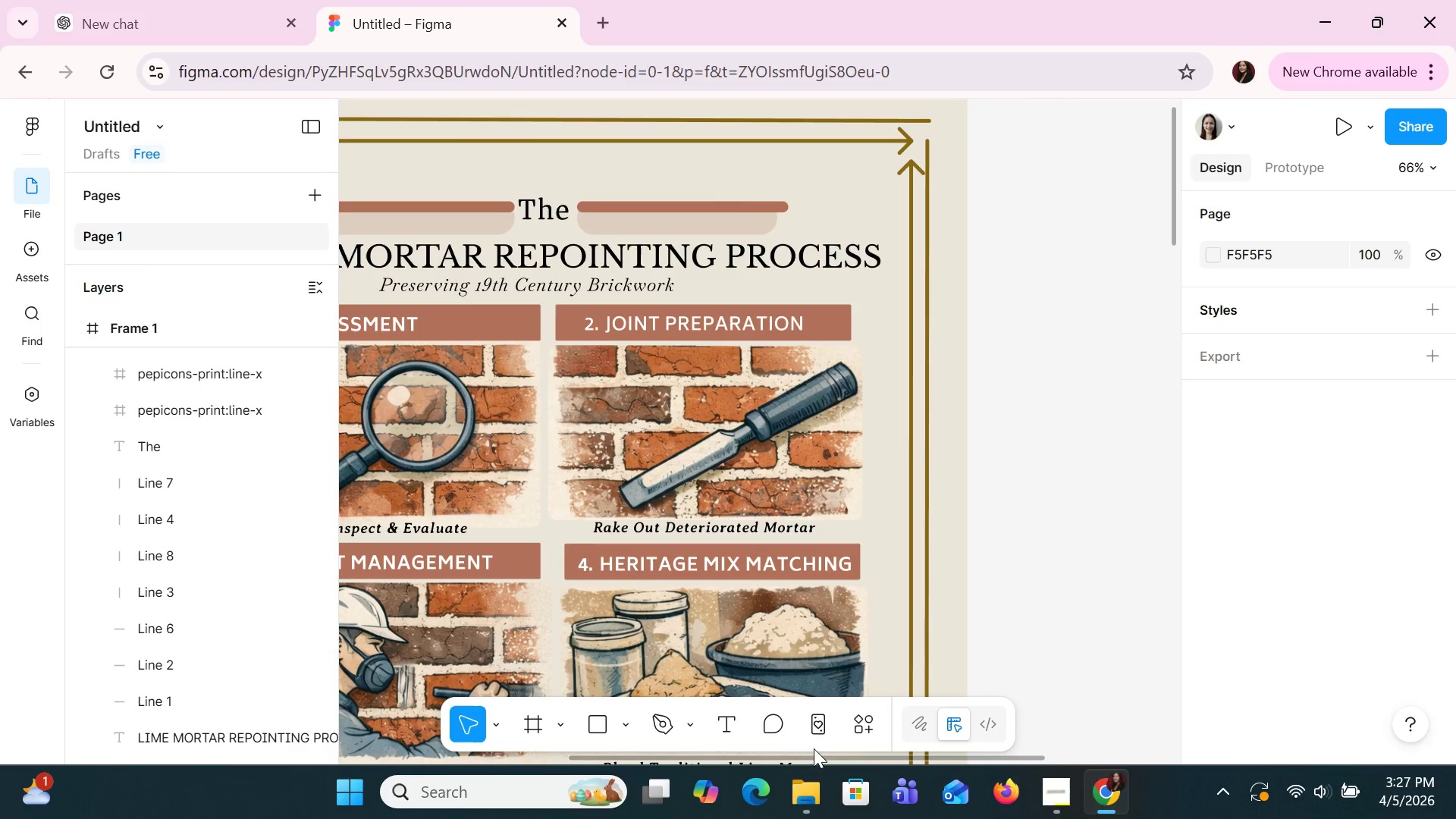 
left_click_drag(start_coordinate=[820, 760], to_coordinate=[690, 729])
 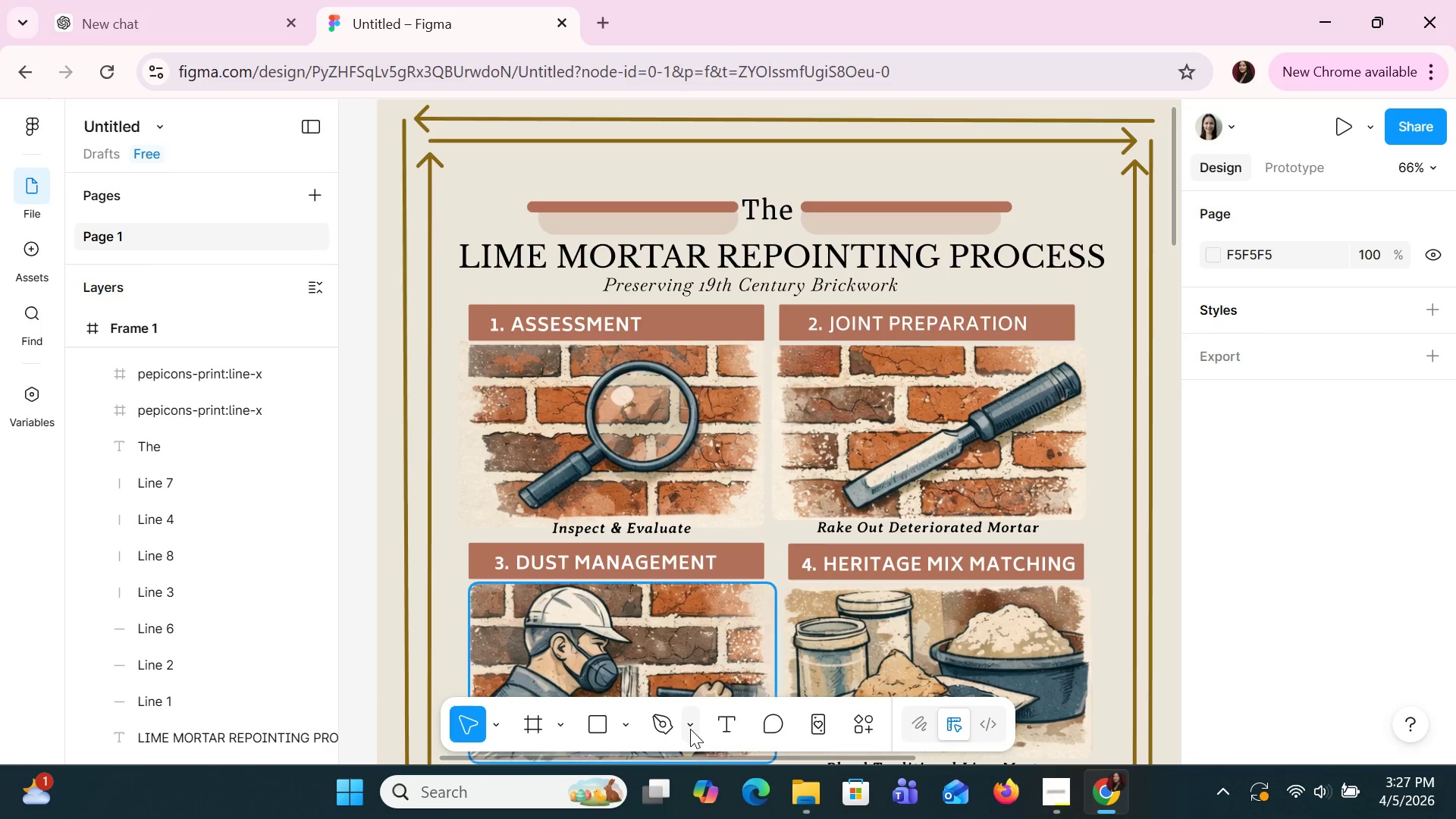 
key(Control+S)
 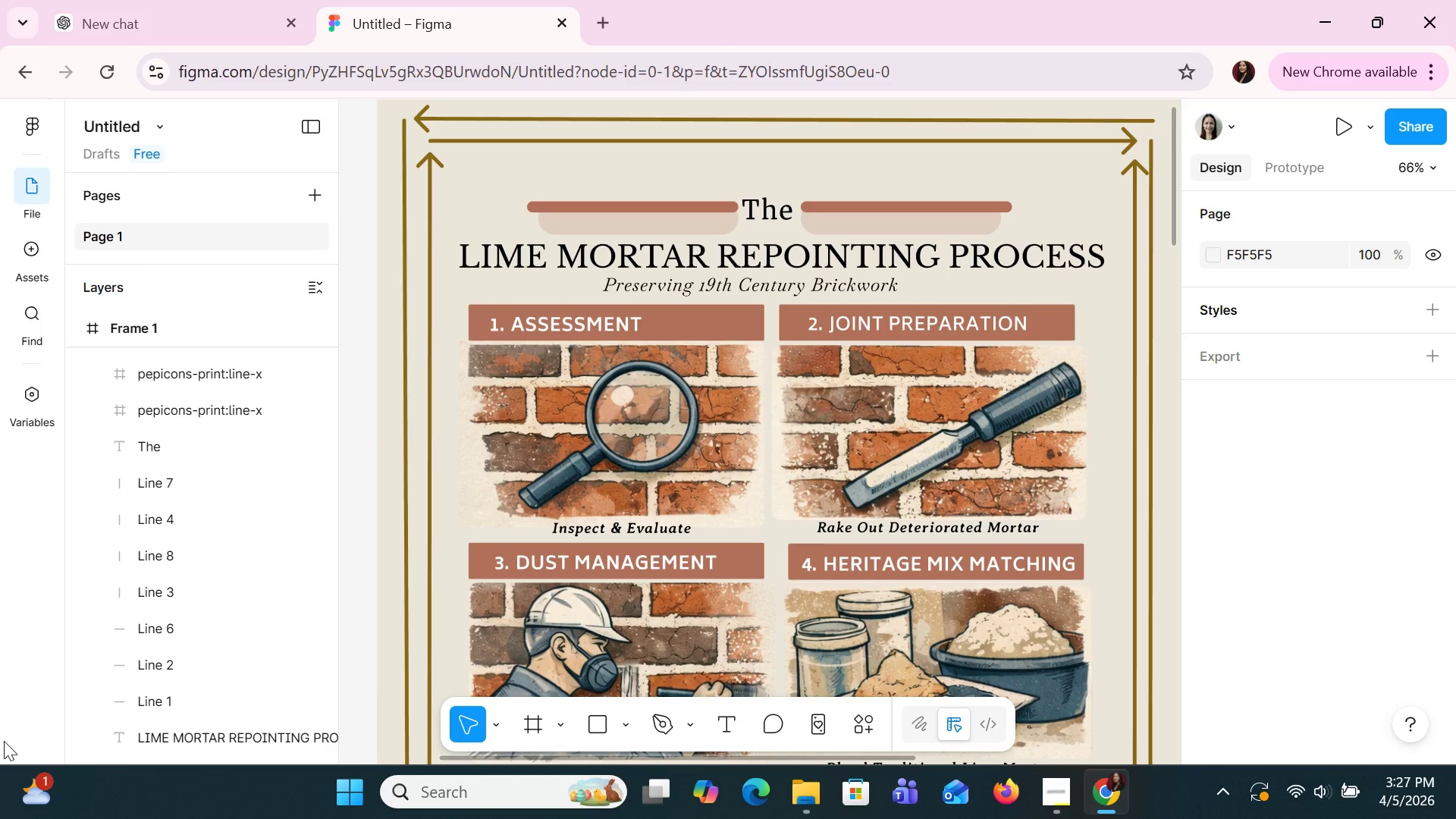 
wait(13.77)
 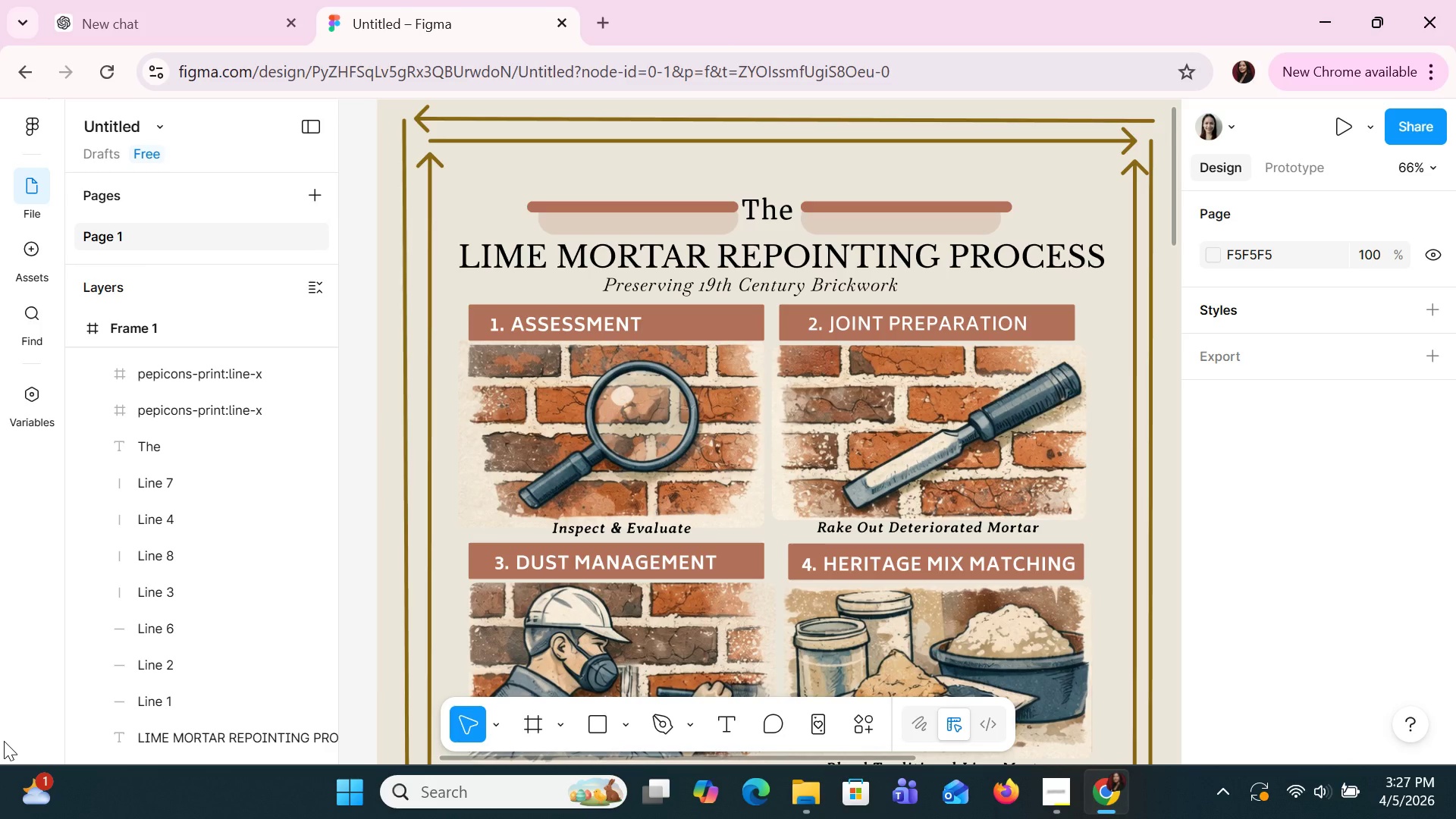 
left_click([1166, 395])
 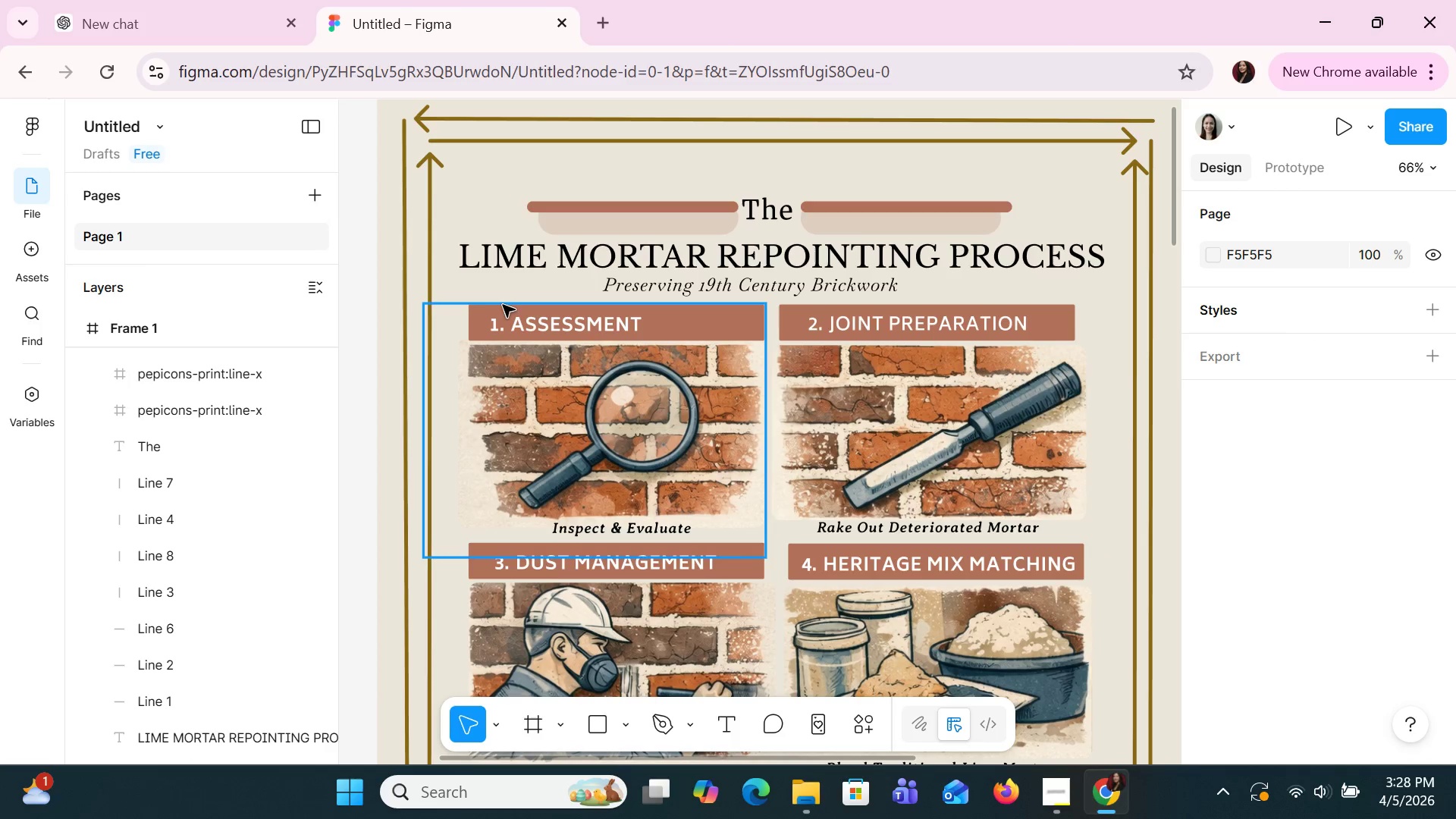 
left_click([405, 275])
 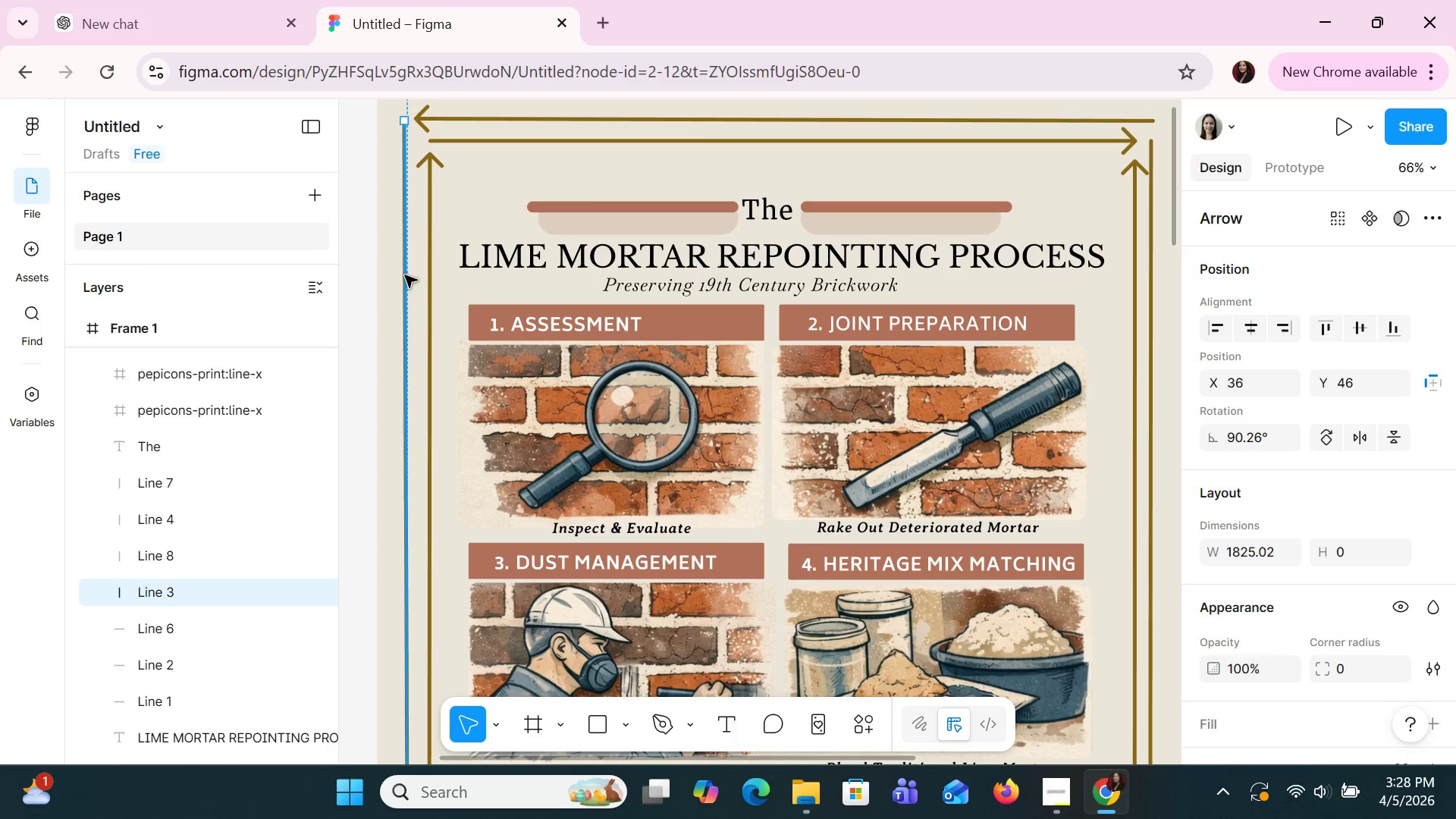 
key(ArrowRight)
 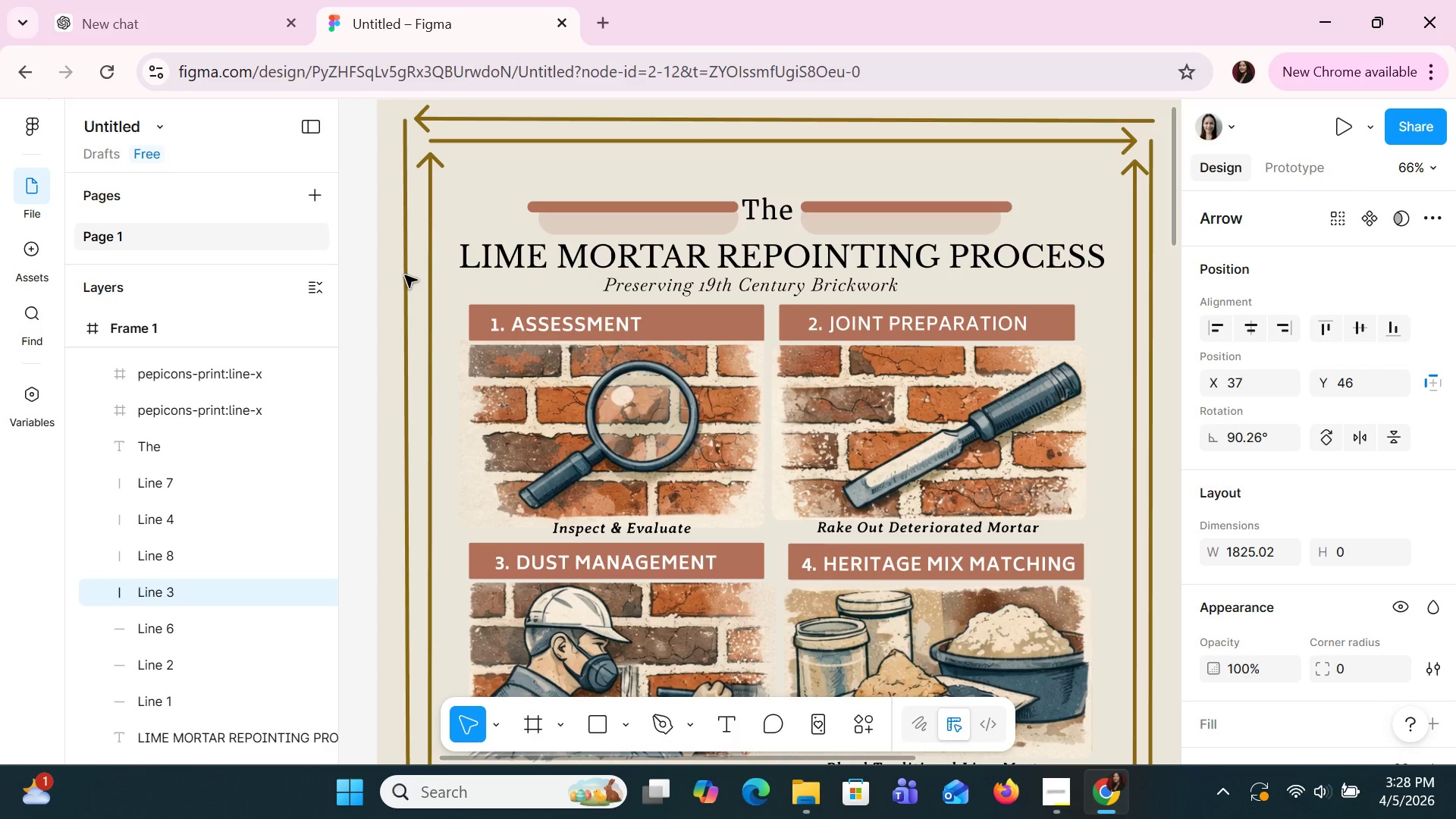 
key(ArrowRight)
 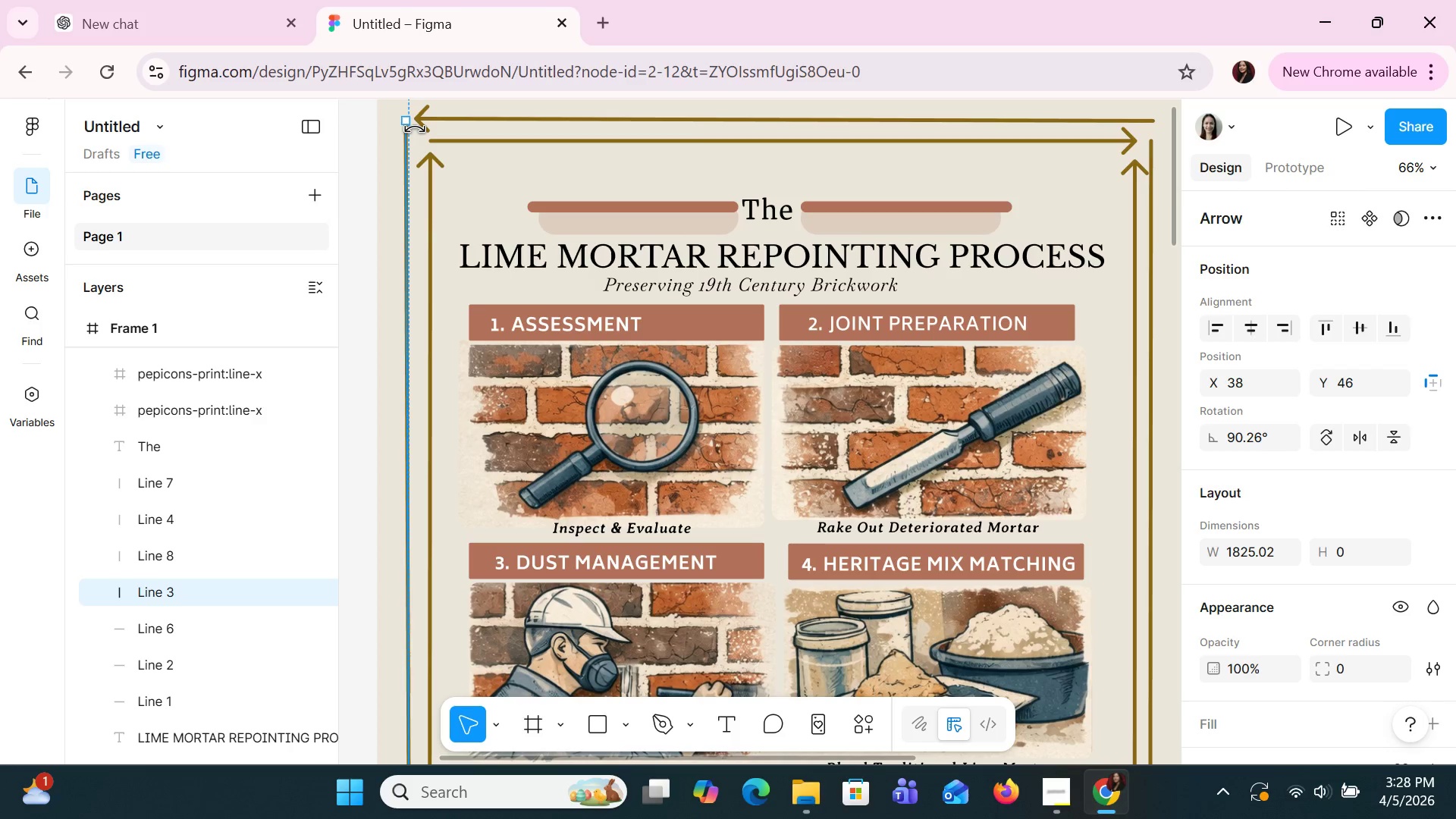 
wait(10.95)
 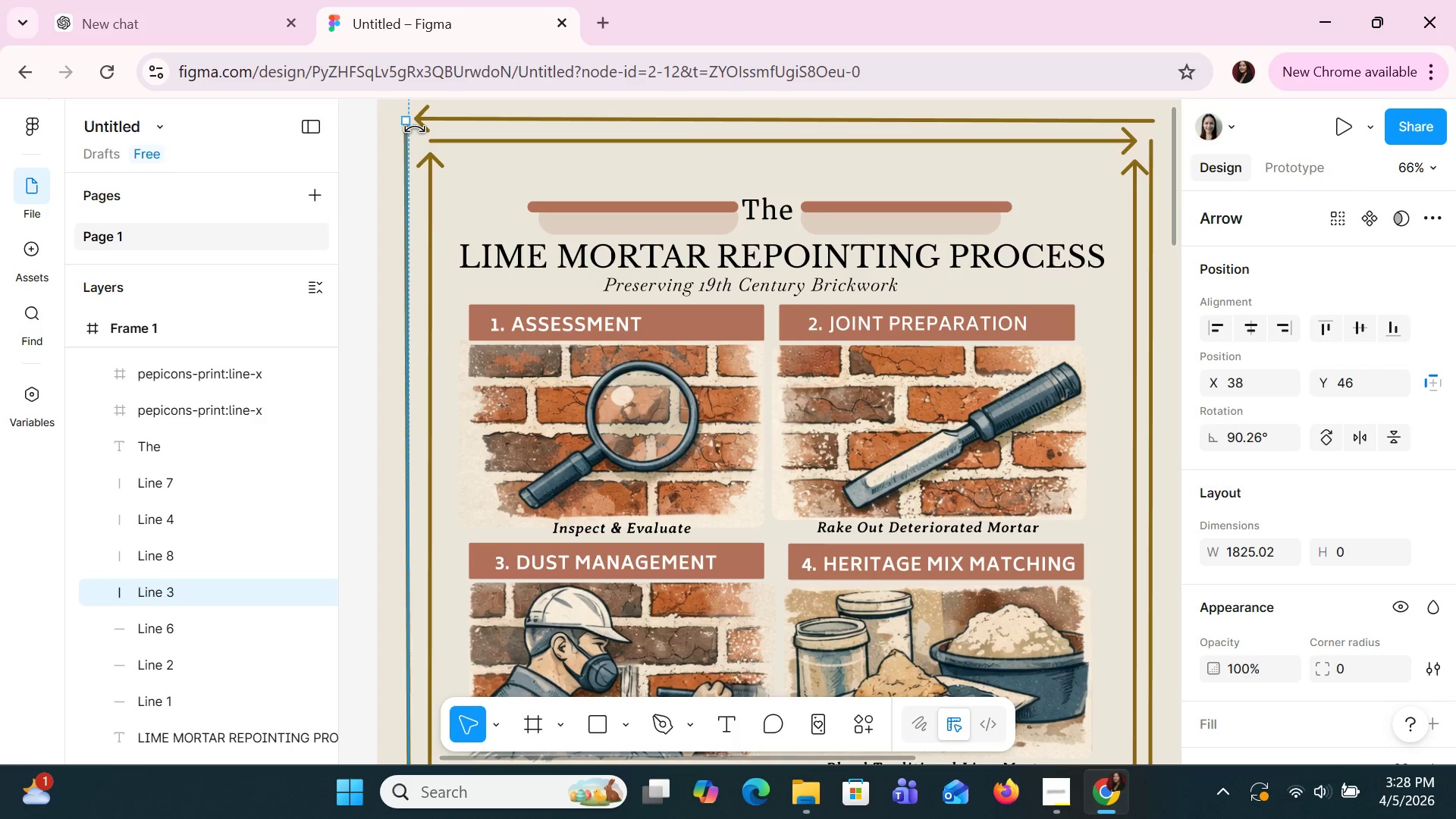 
left_click([1151, 194])
 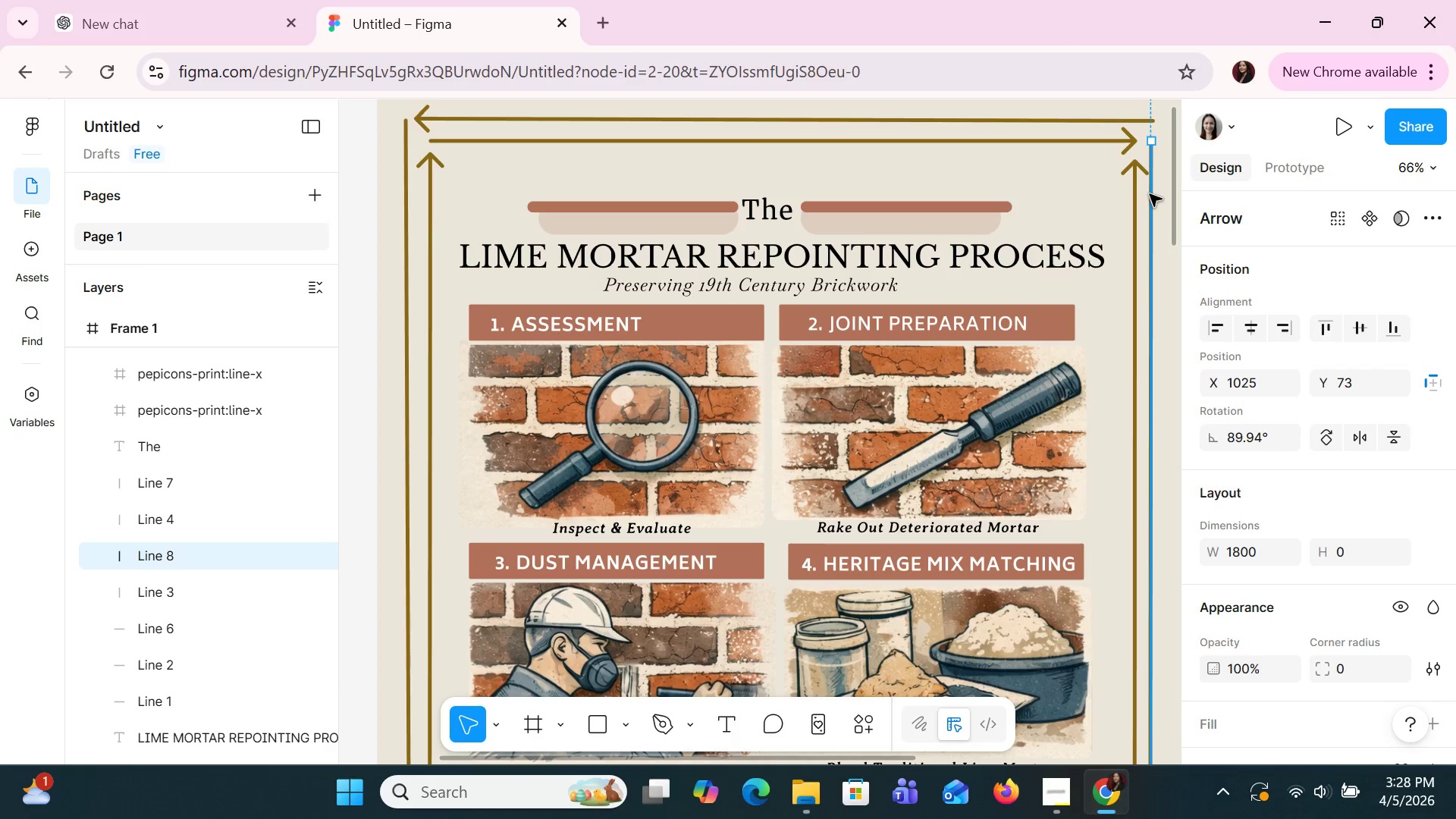 
hold_key(key=ArrowRight, duration=0.31)
 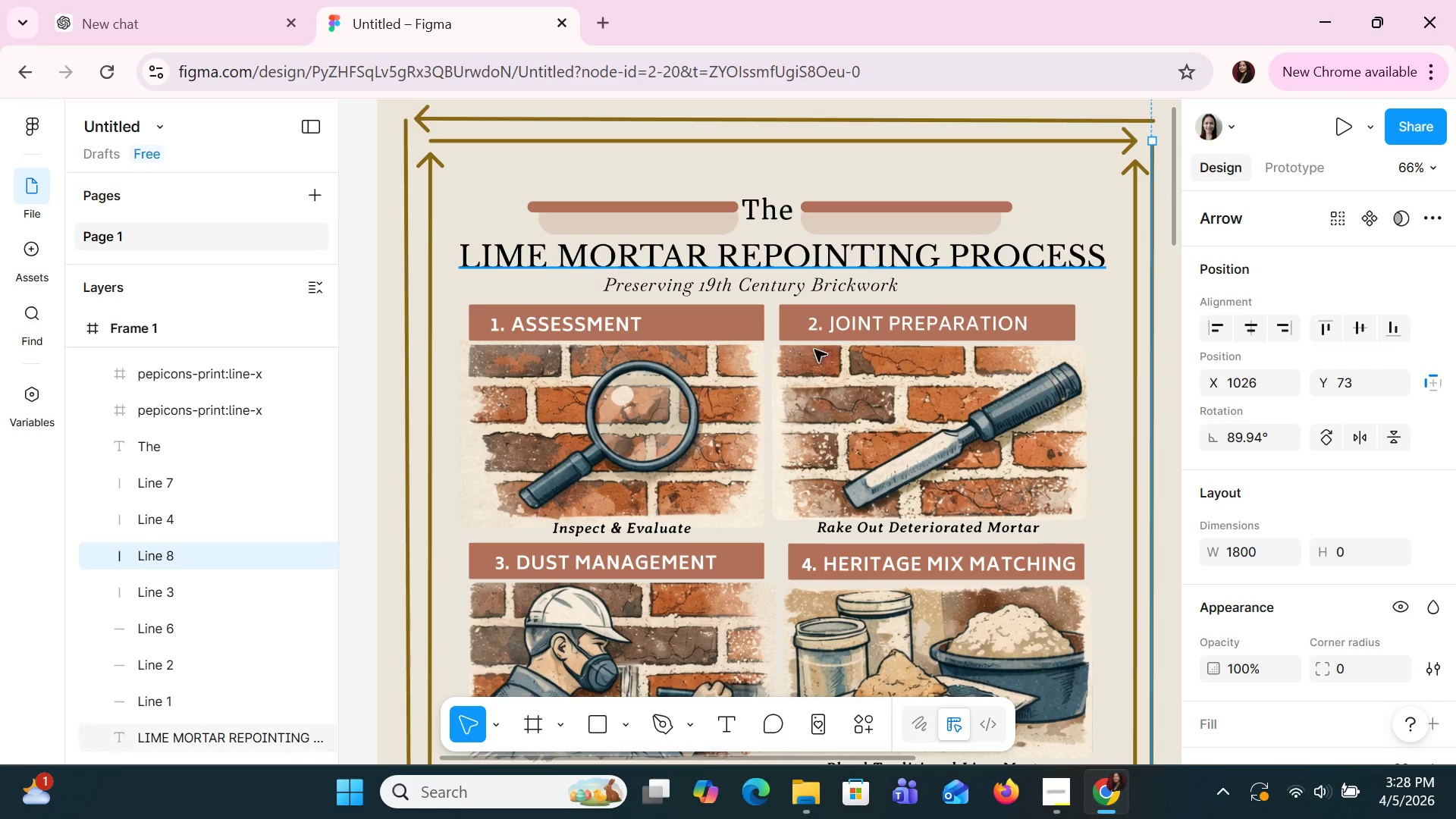 
key(ArrowRight)
 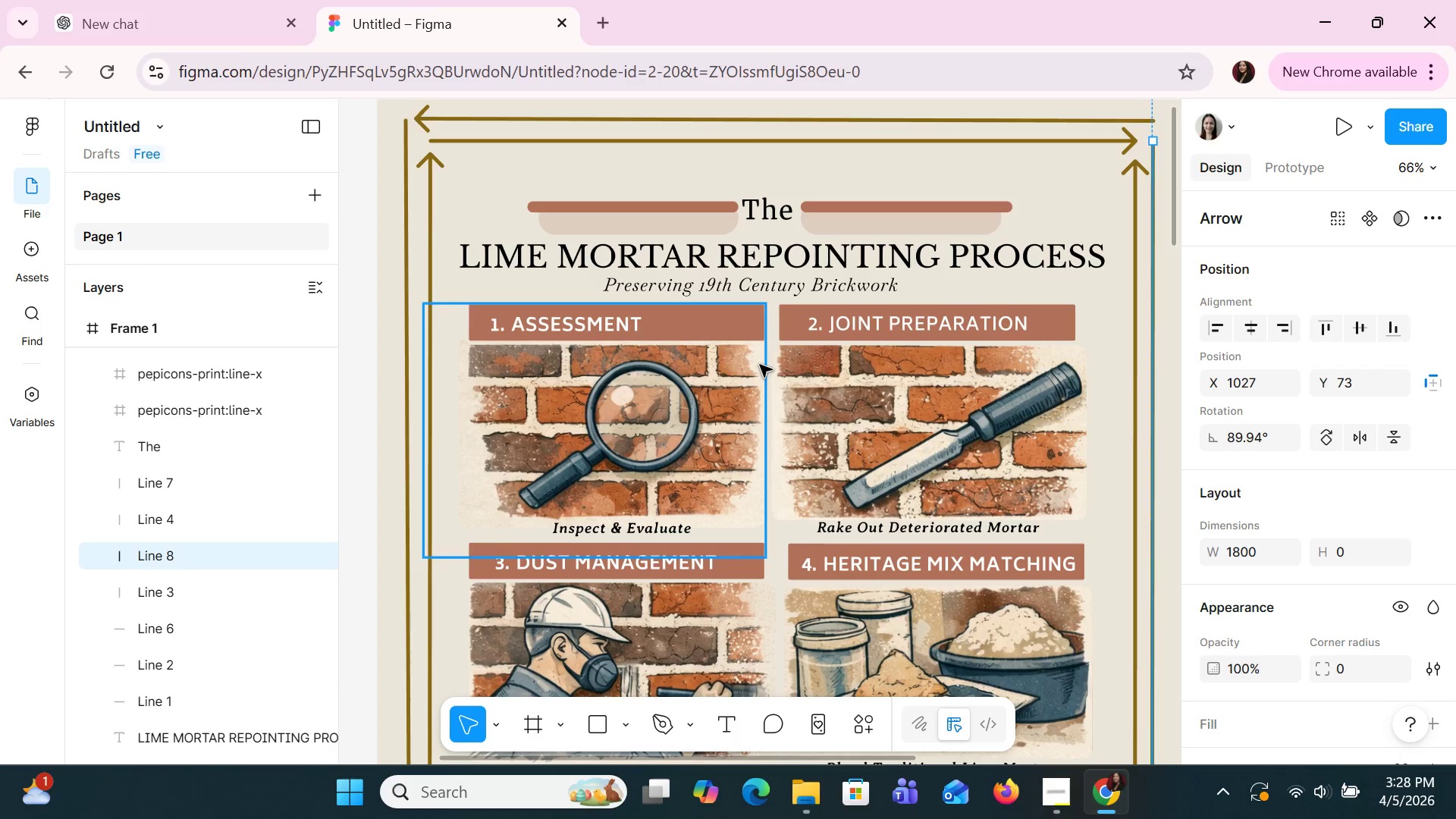 
key(ArrowRight)
 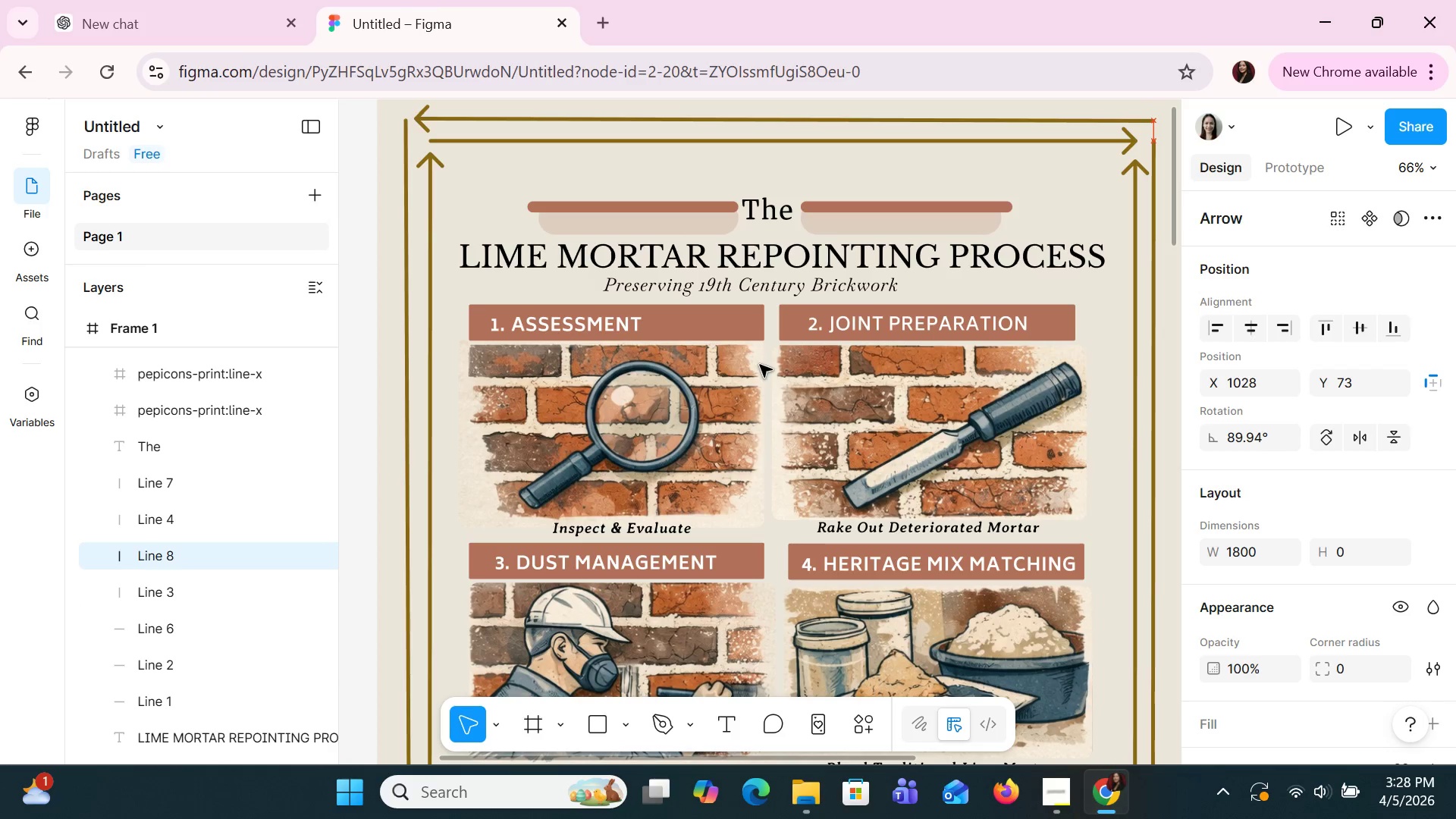 
key(ArrowRight)
 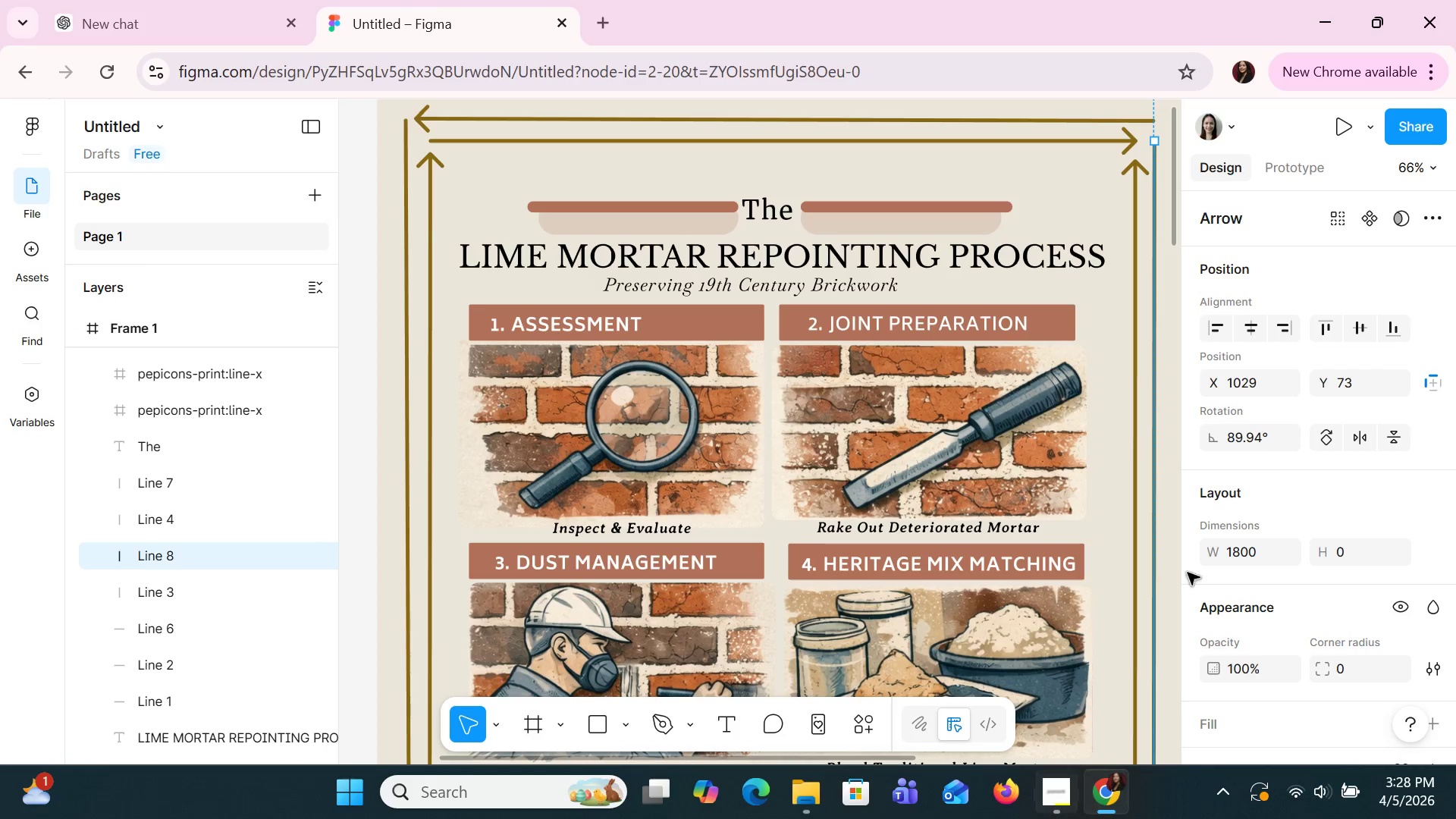 
wait(9.42)
 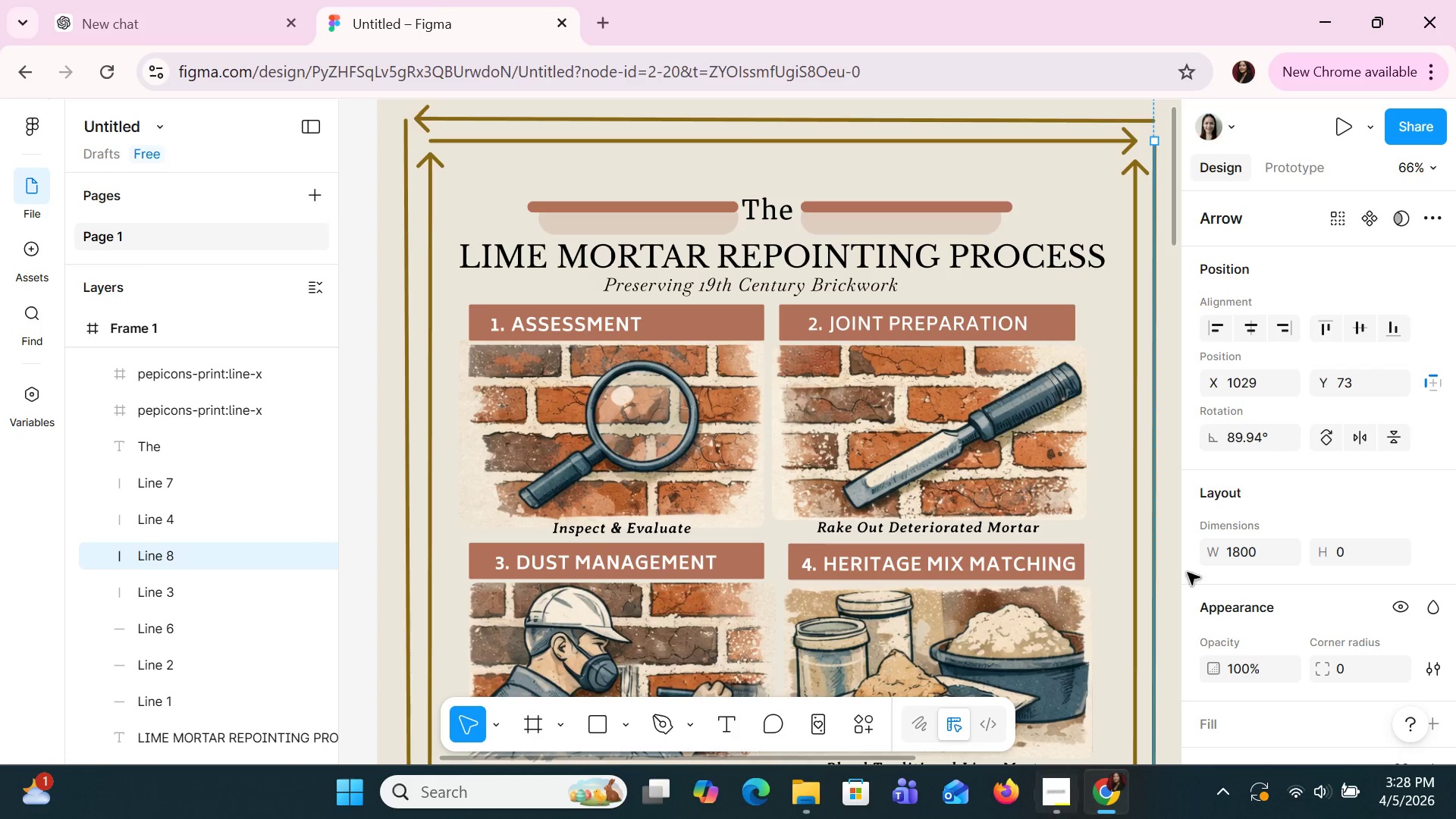 
scroll: coordinate [909, 475], scroll_direction: down, amount: 15.0
 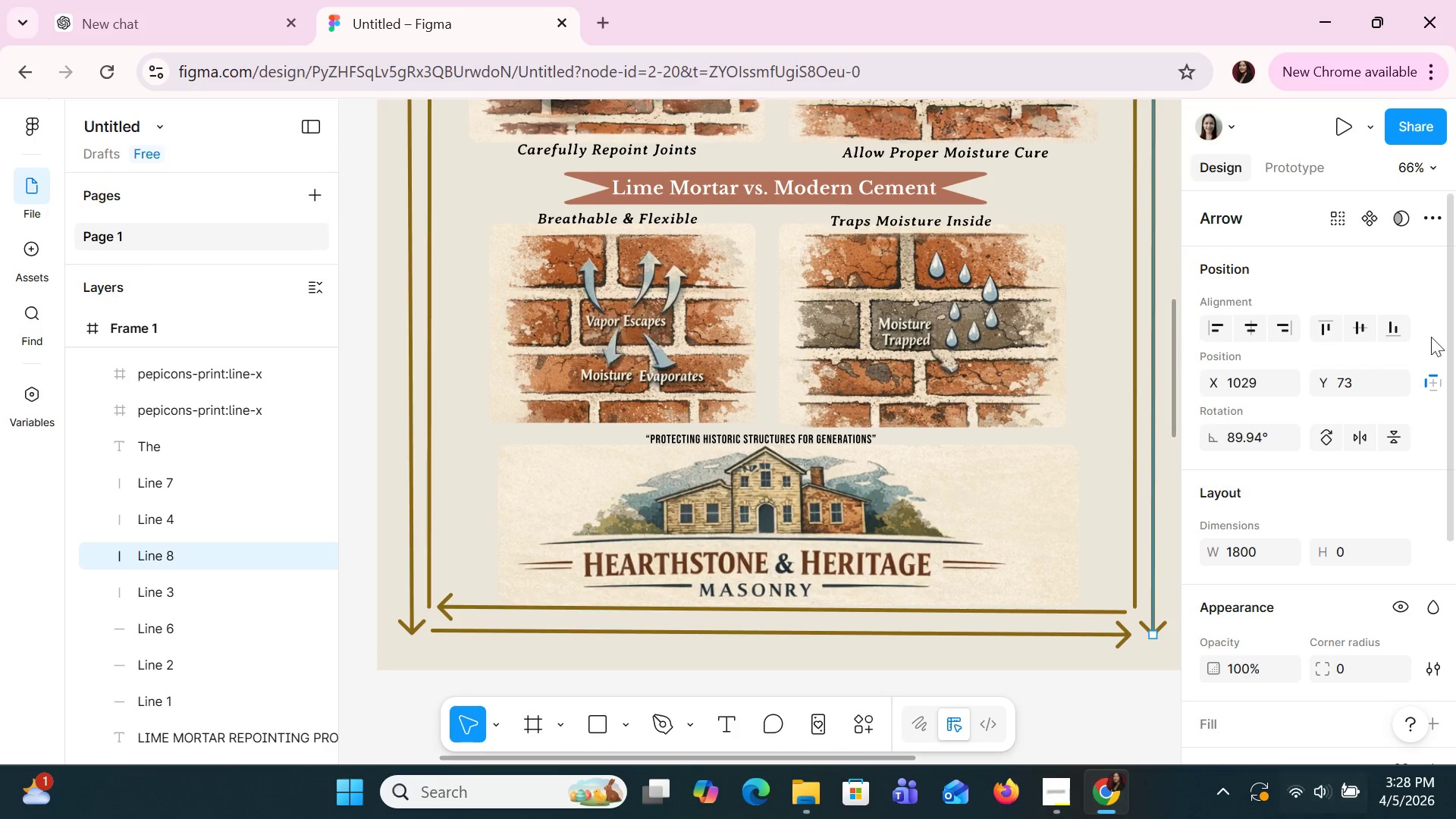 
scroll: coordinate [1084, 381], scroll_direction: up, amount: 22.0
 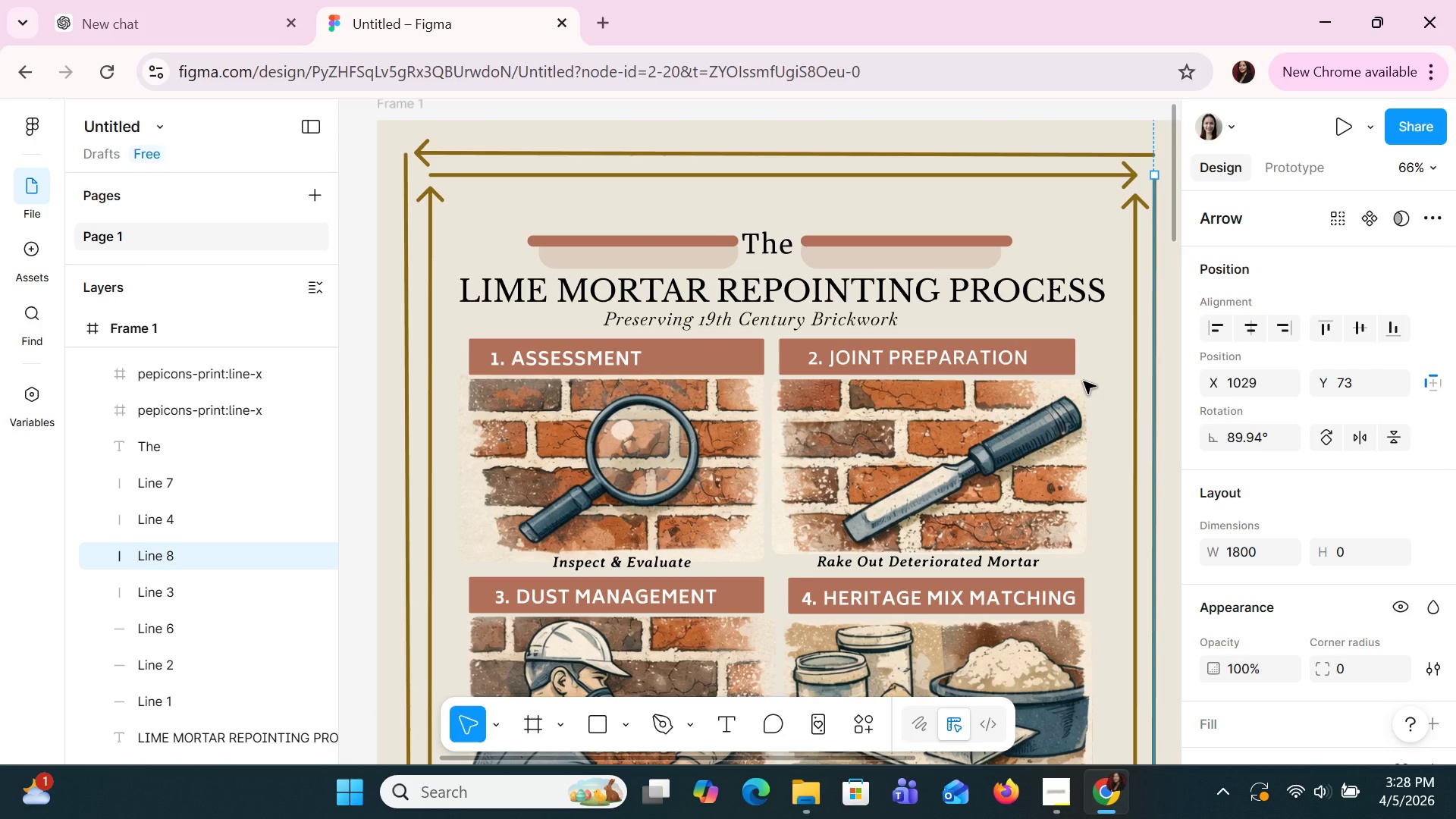 
scroll: coordinate [1084, 381], scroll_direction: down, amount: 15.0
 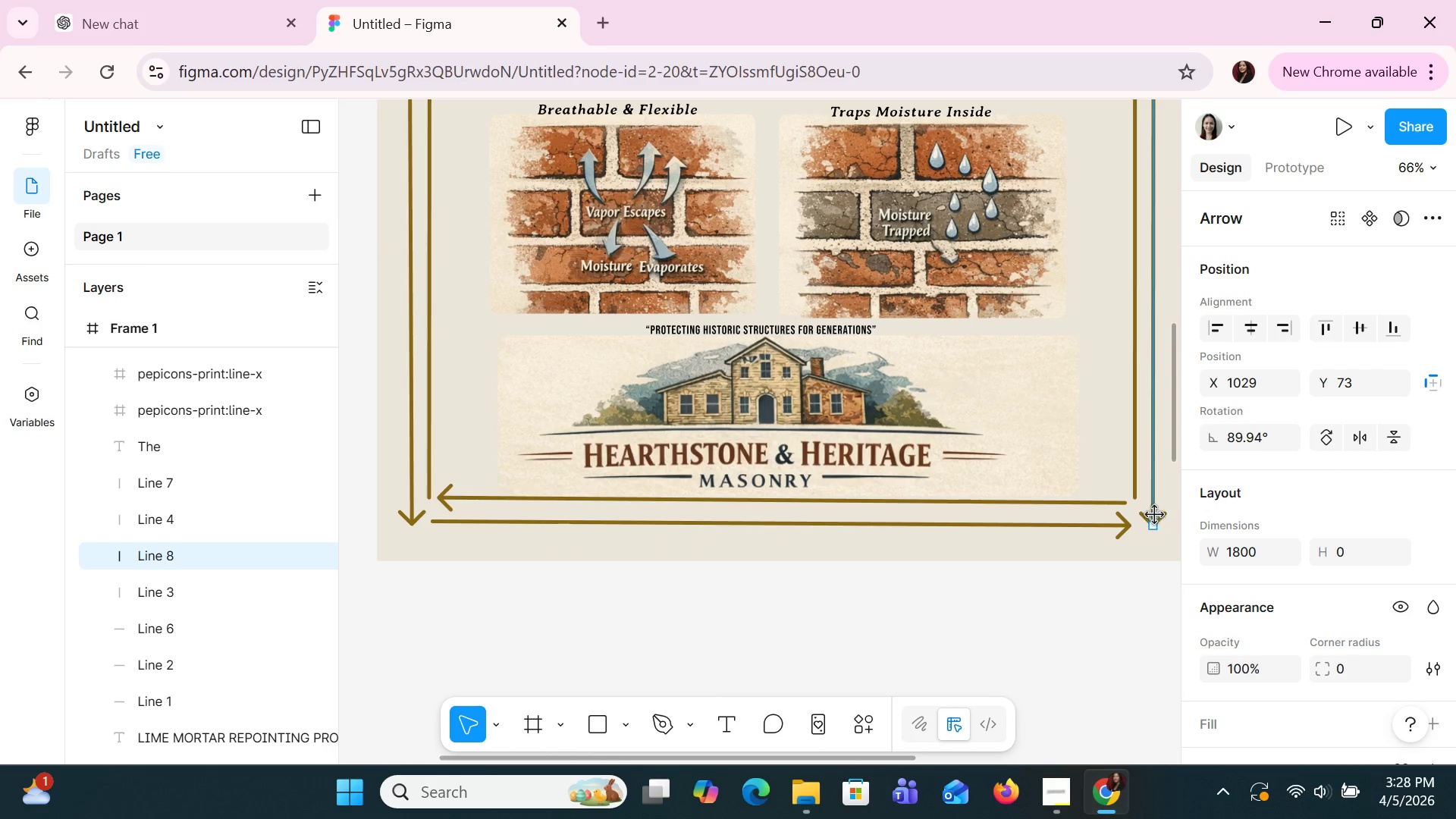 
left_click_drag(start_coordinate=[1154, 523], to_coordinate=[1150, 527])
 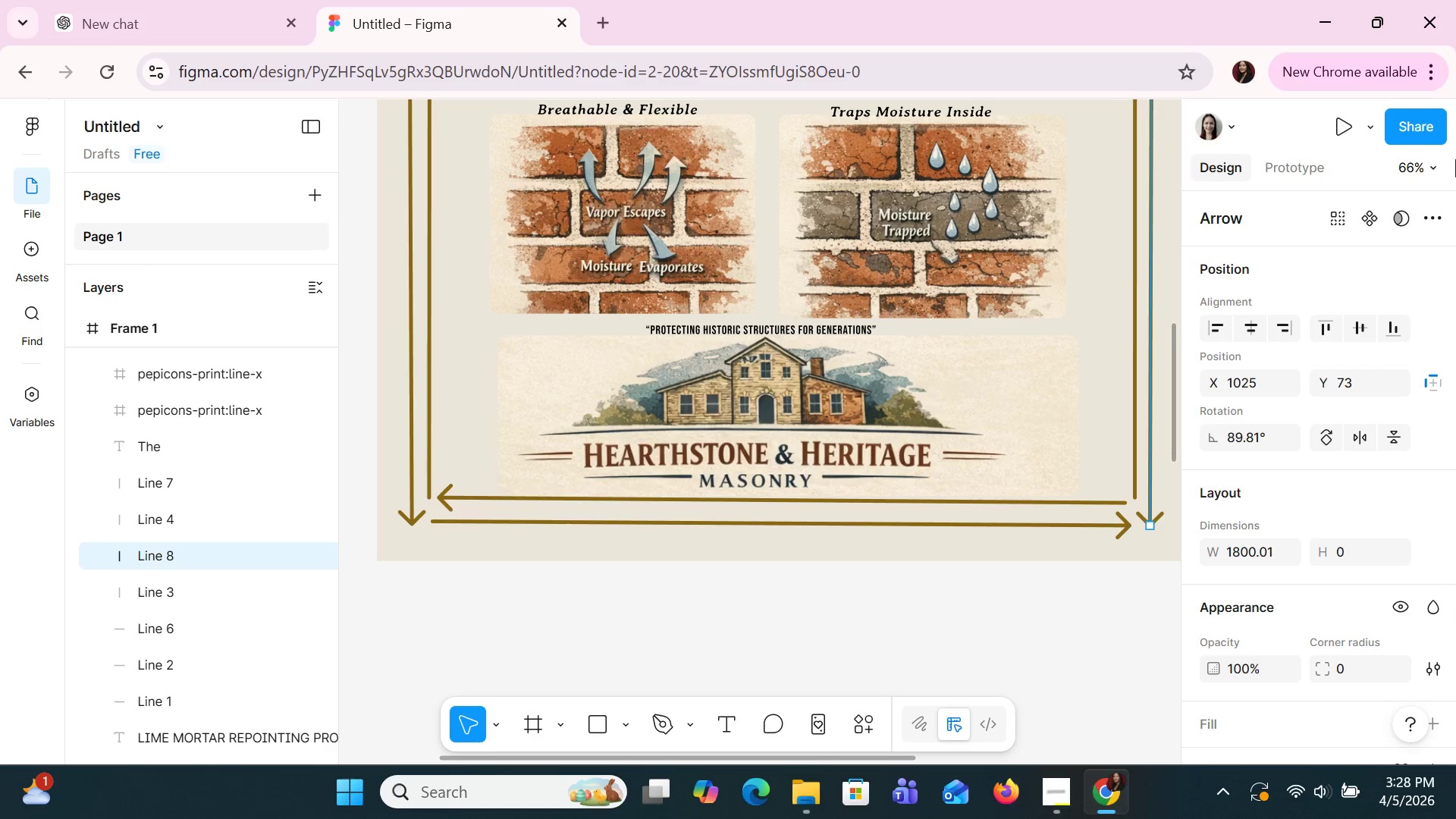 
wait(5.58)
 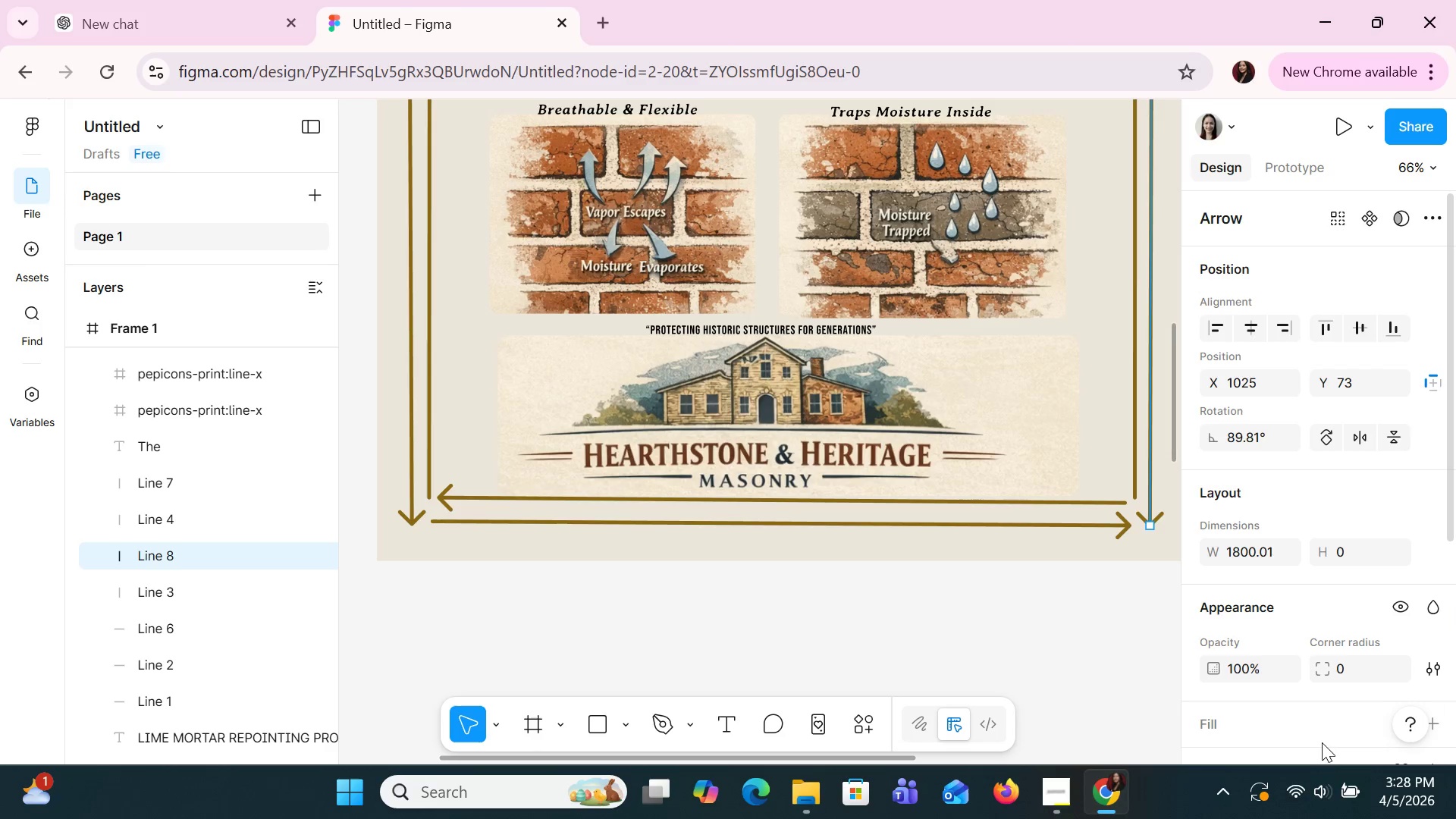 
scroll: coordinate [1065, 397], scroll_direction: up, amount: 13.0
 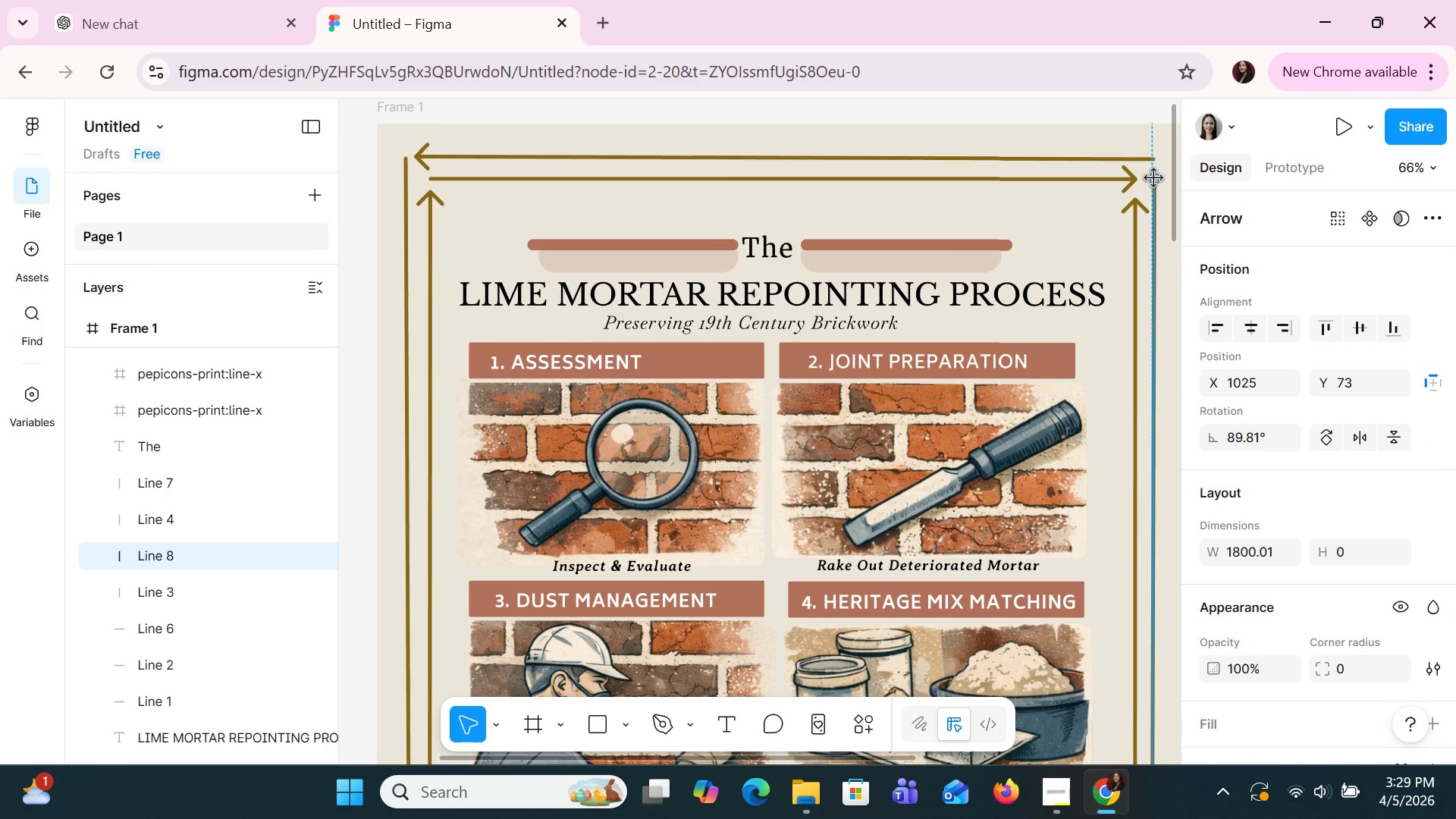 
left_click([1134, 158])
 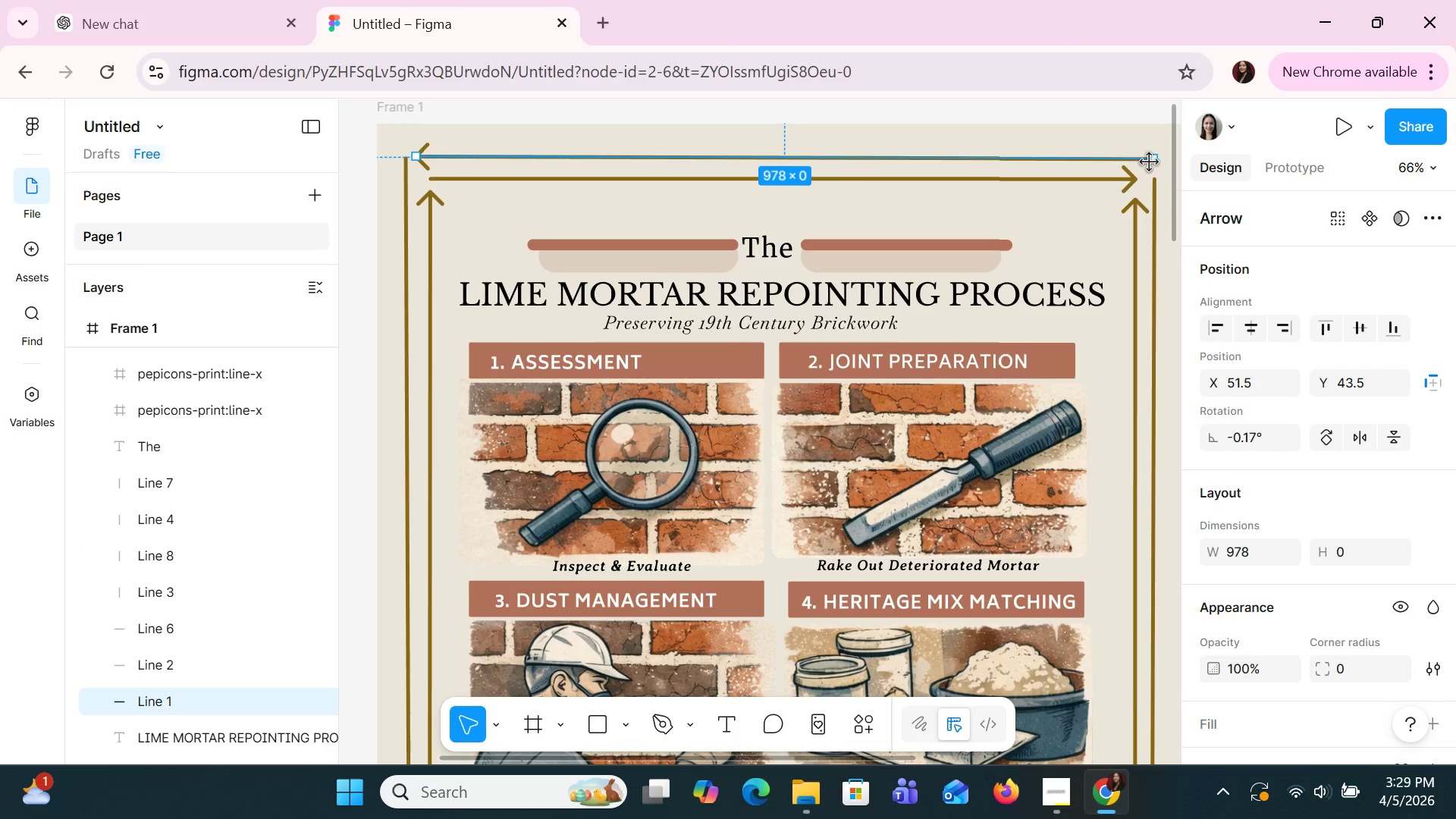 
left_click_drag(start_coordinate=[1150, 162], to_coordinate=[1140, 159])
 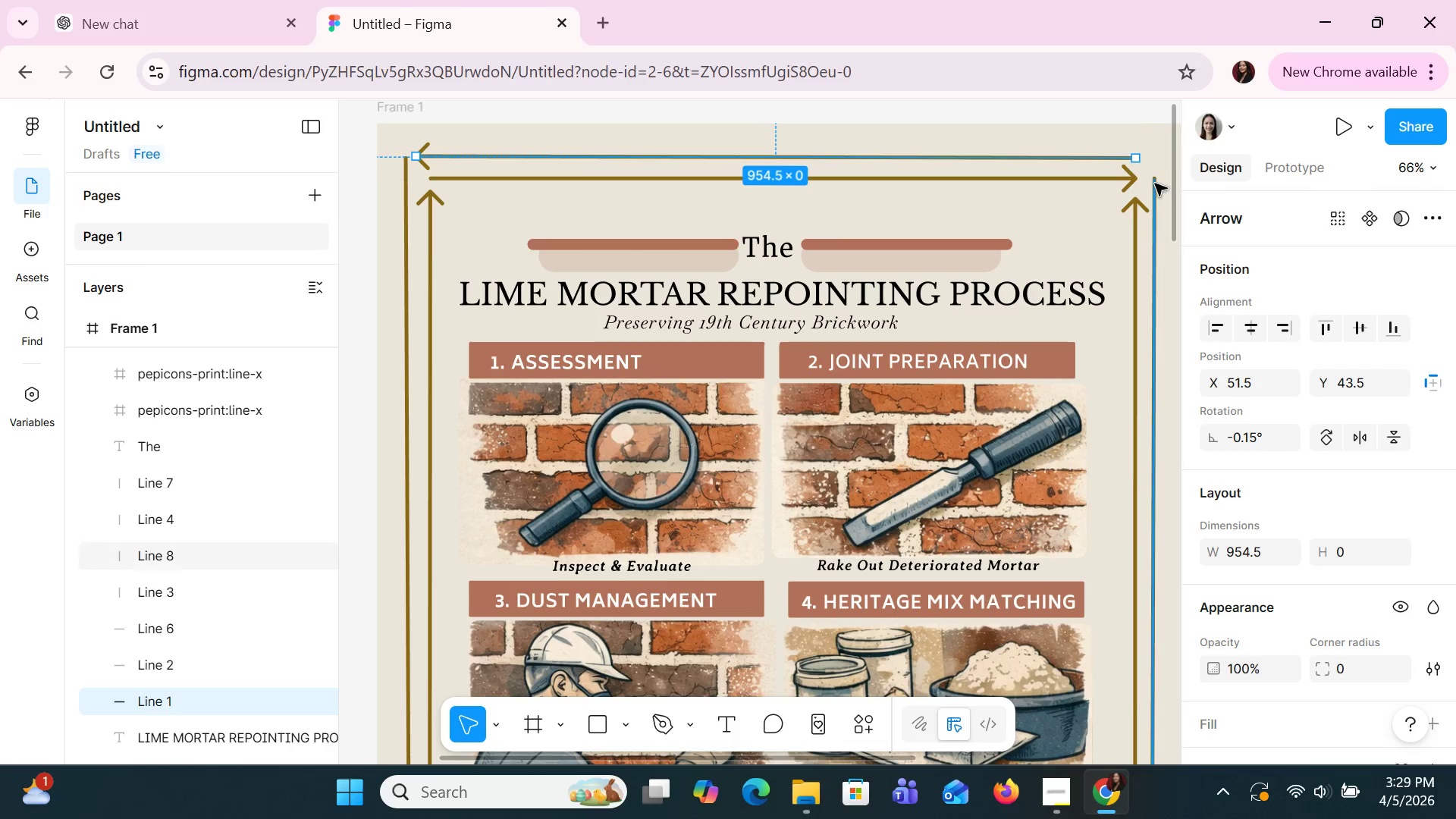 
left_click([1155, 184])
 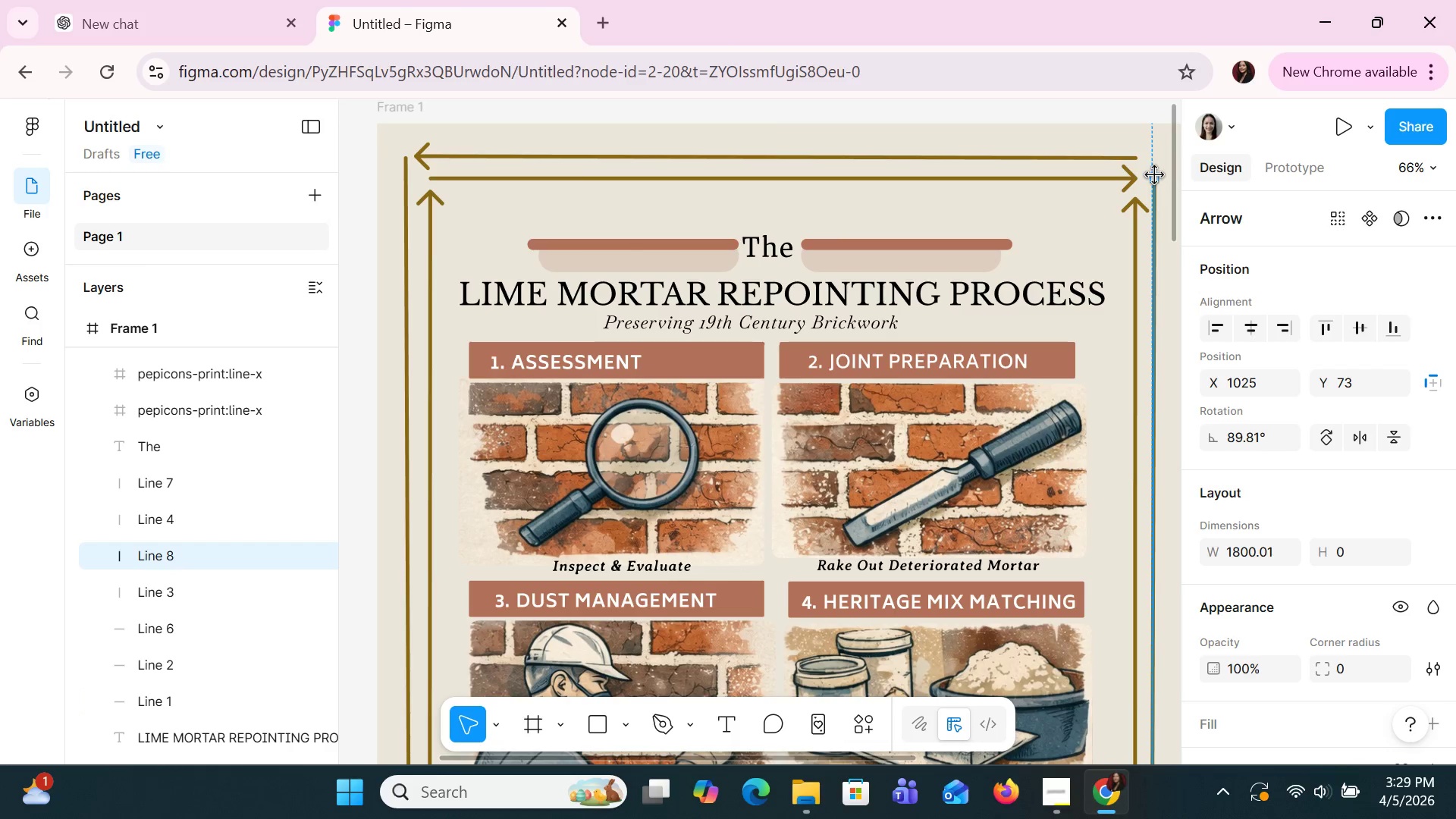 
left_click_drag(start_coordinate=[1155, 175], to_coordinate=[1153, 159])
 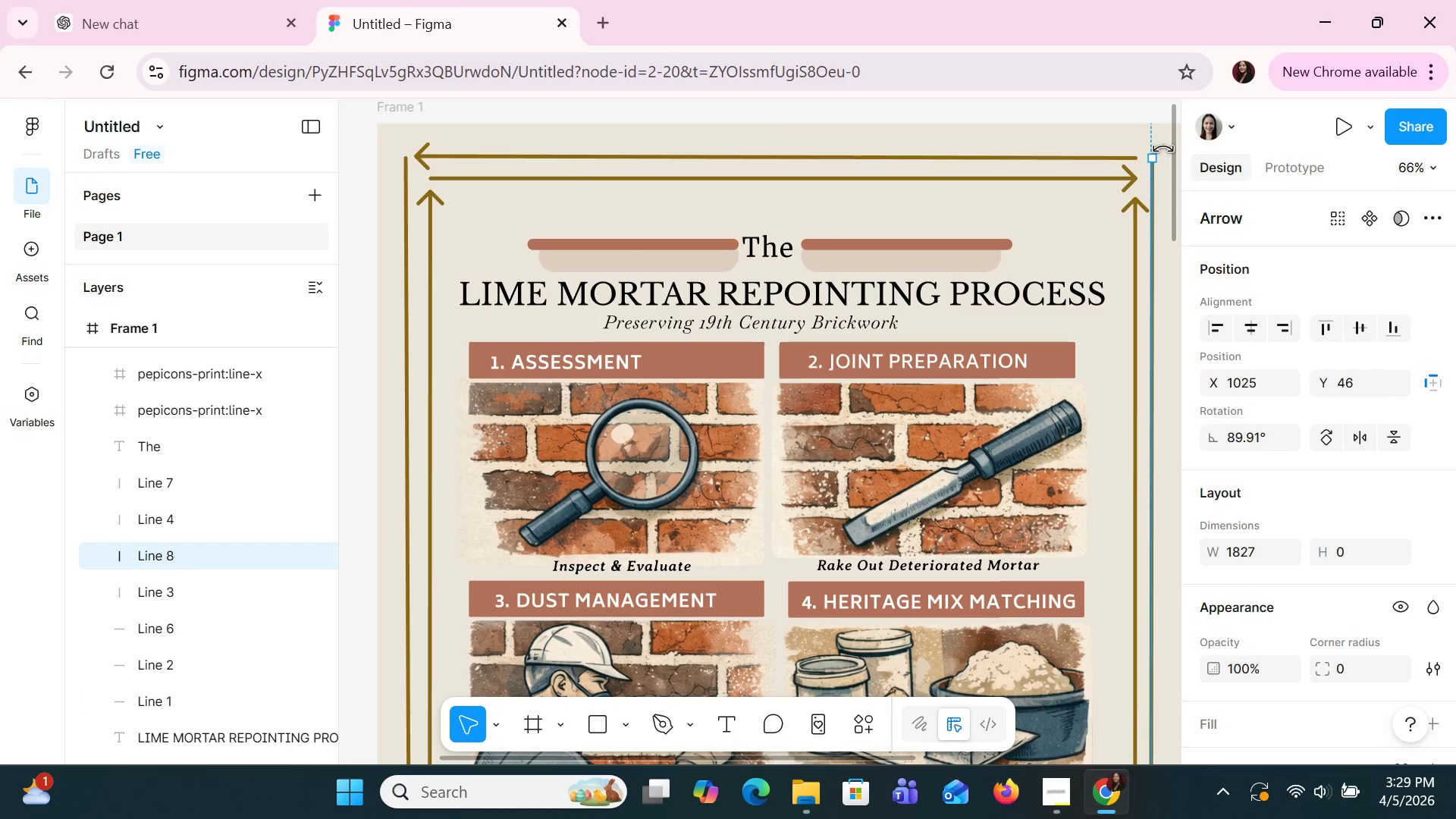 
left_click([1157, 143])
 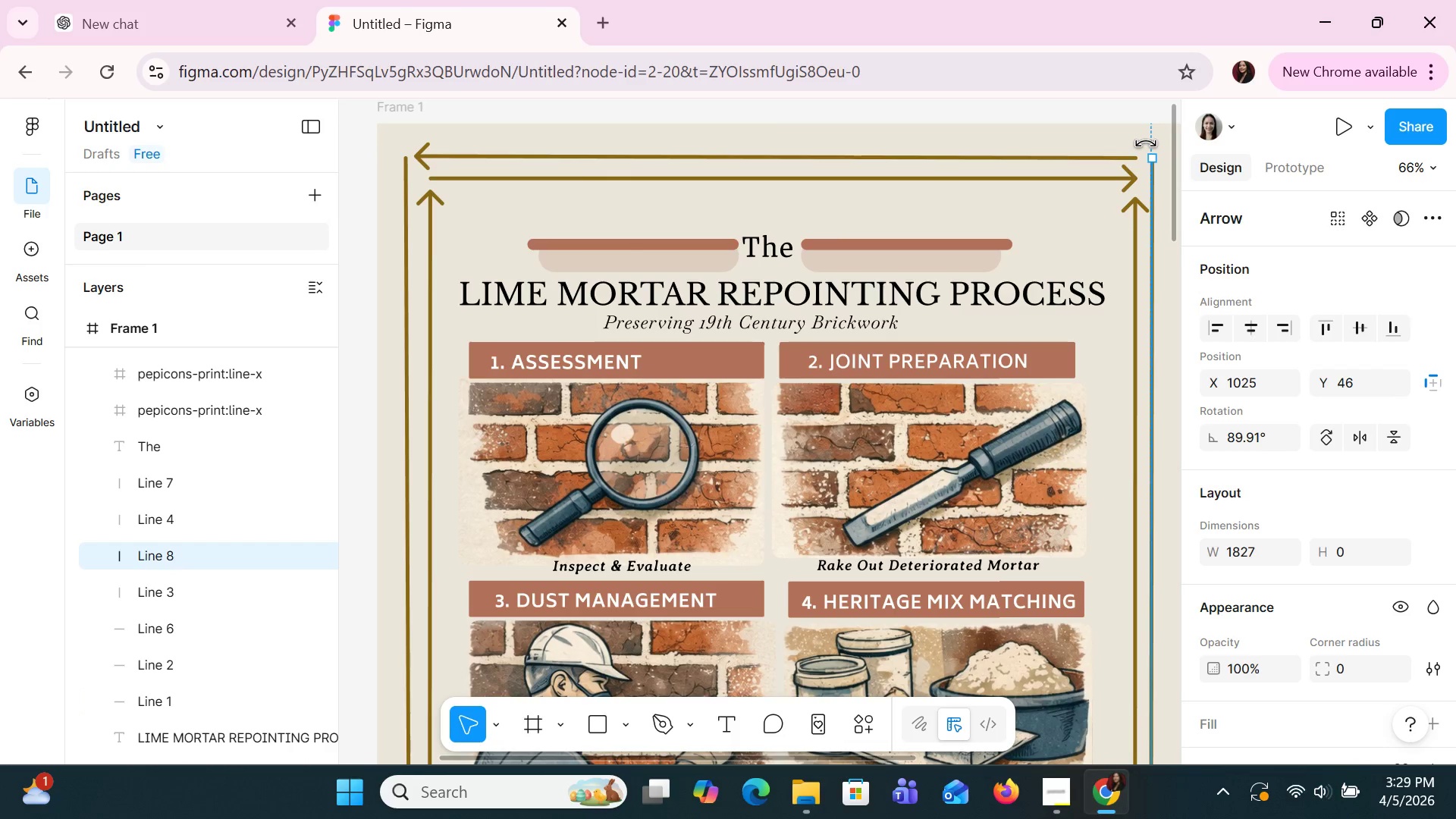 
left_click([1143, 143])
 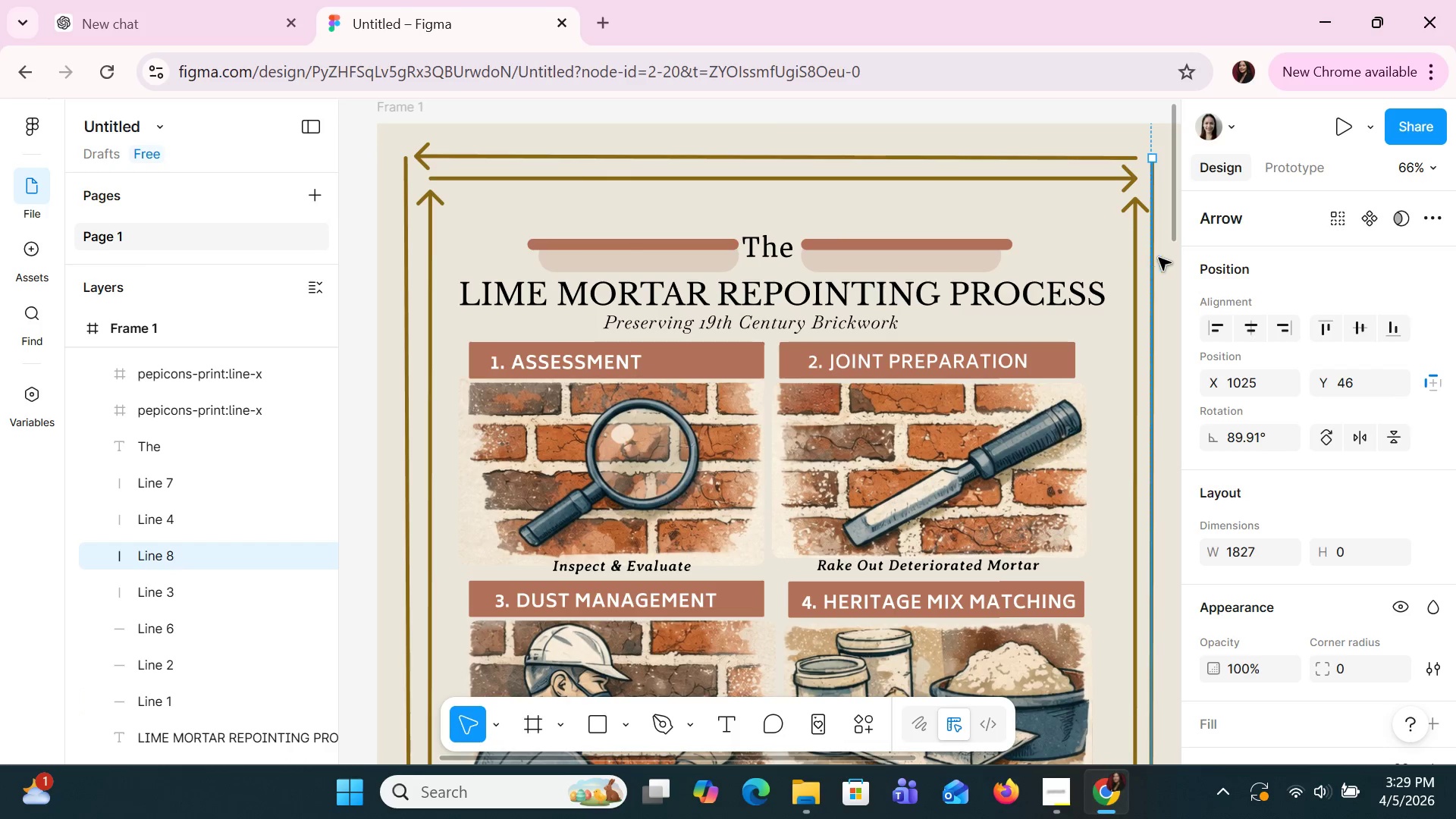 
left_click([1164, 258])
 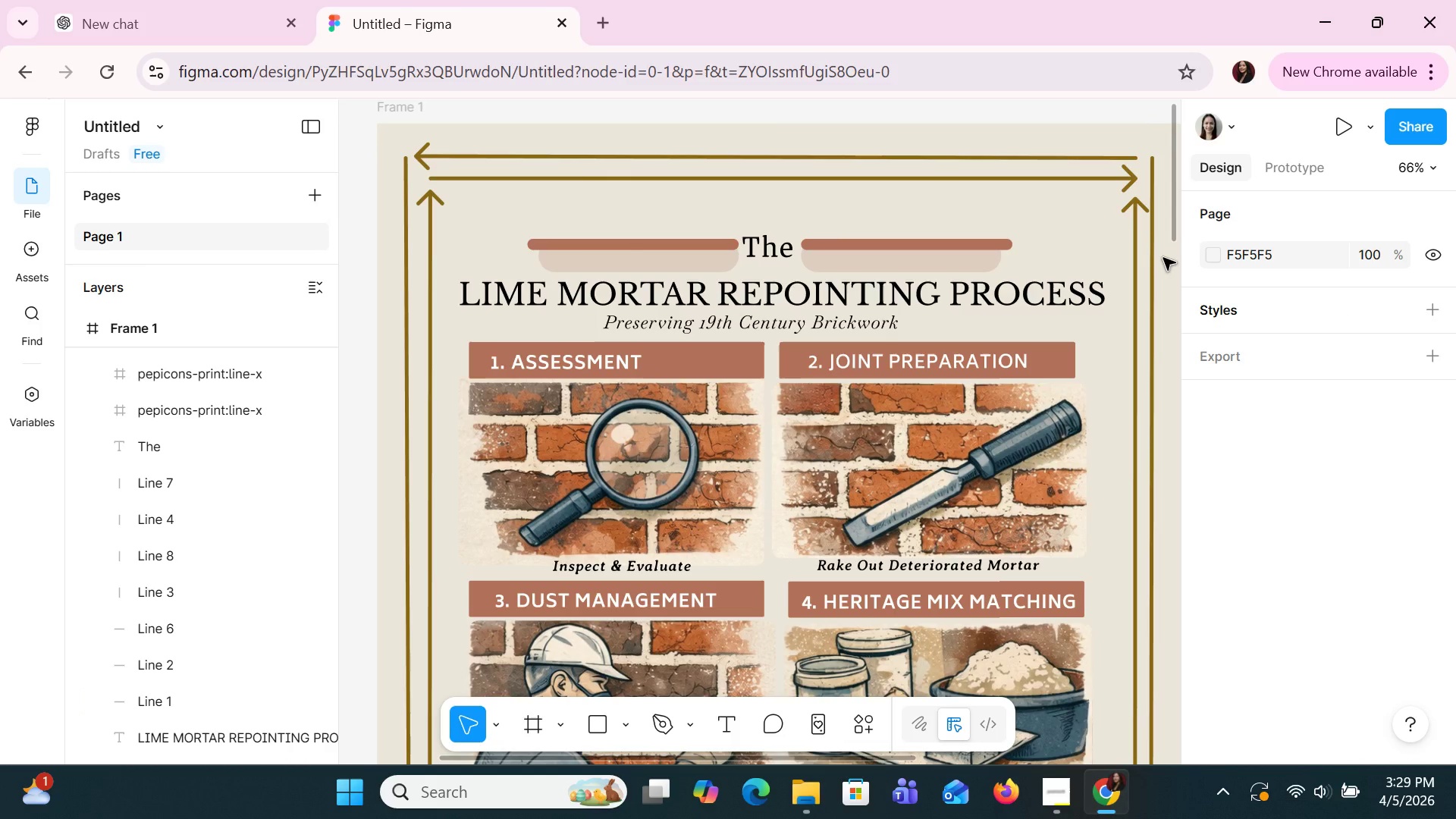 
scroll: coordinate [1163, 258], scroll_direction: down, amount: 14.0
 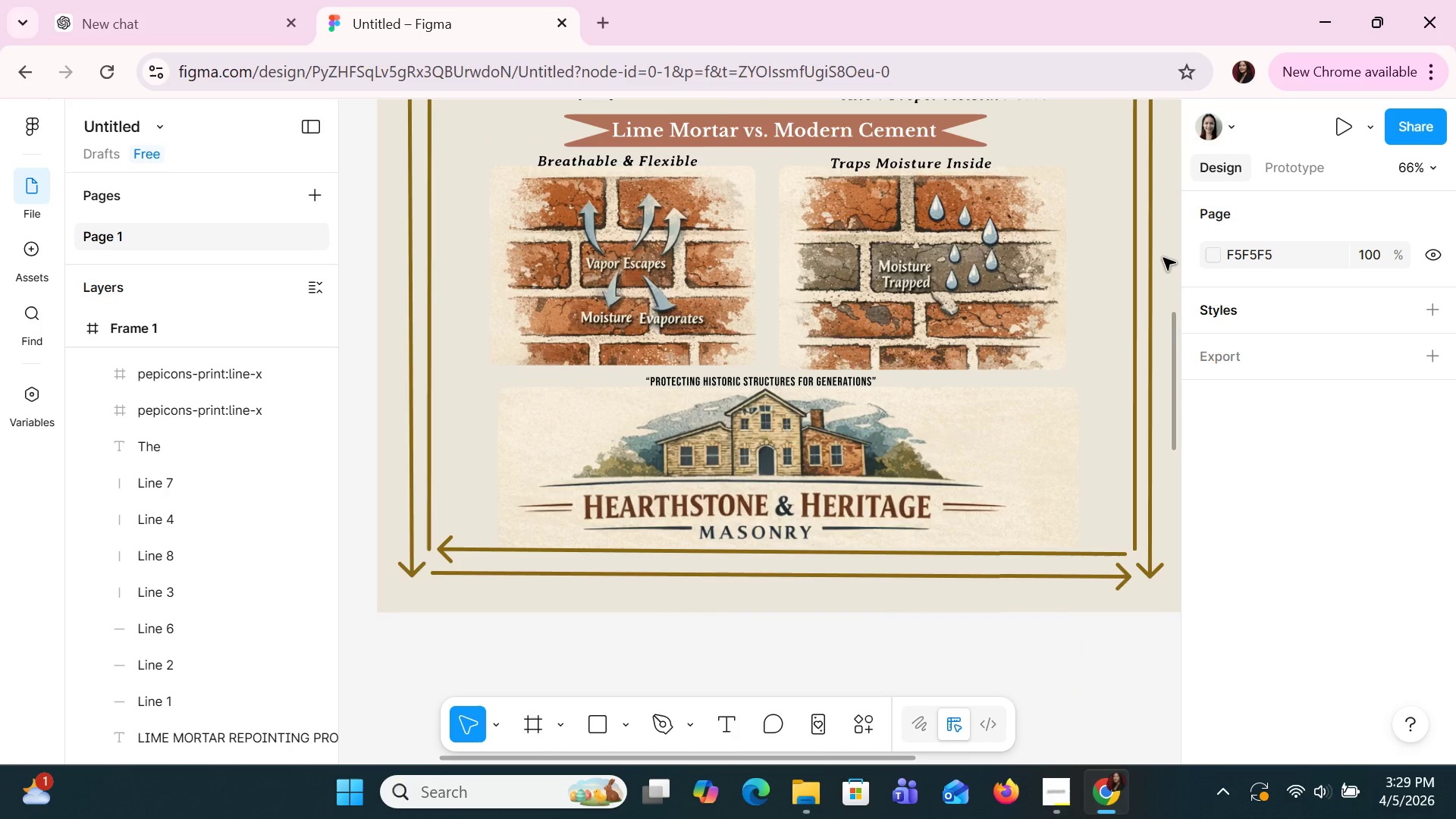 
scroll: coordinate [1163, 258], scroll_direction: up, amount: 13.0
 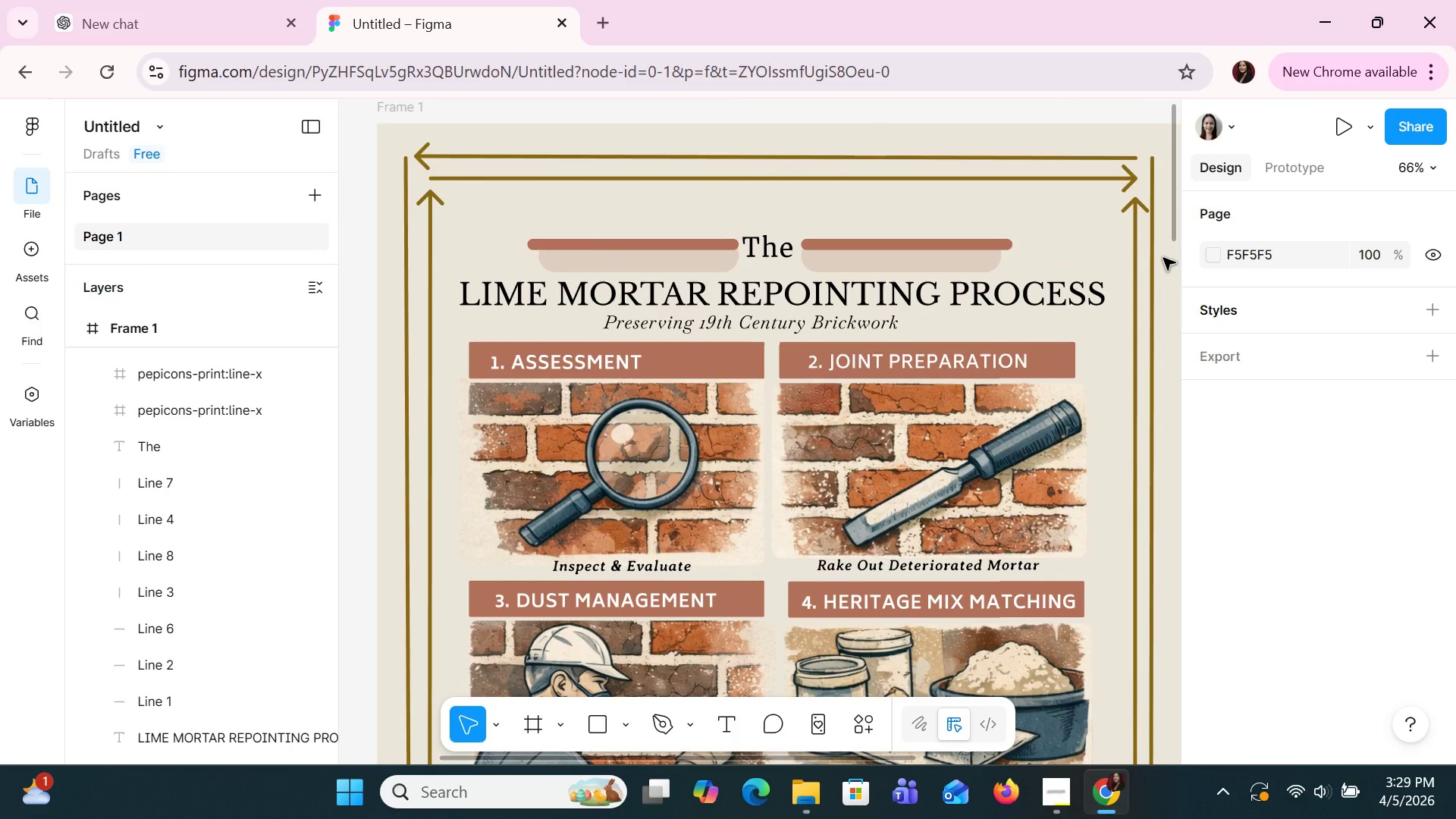 
scroll: coordinate [1163, 258], scroll_direction: down, amount: 13.0
 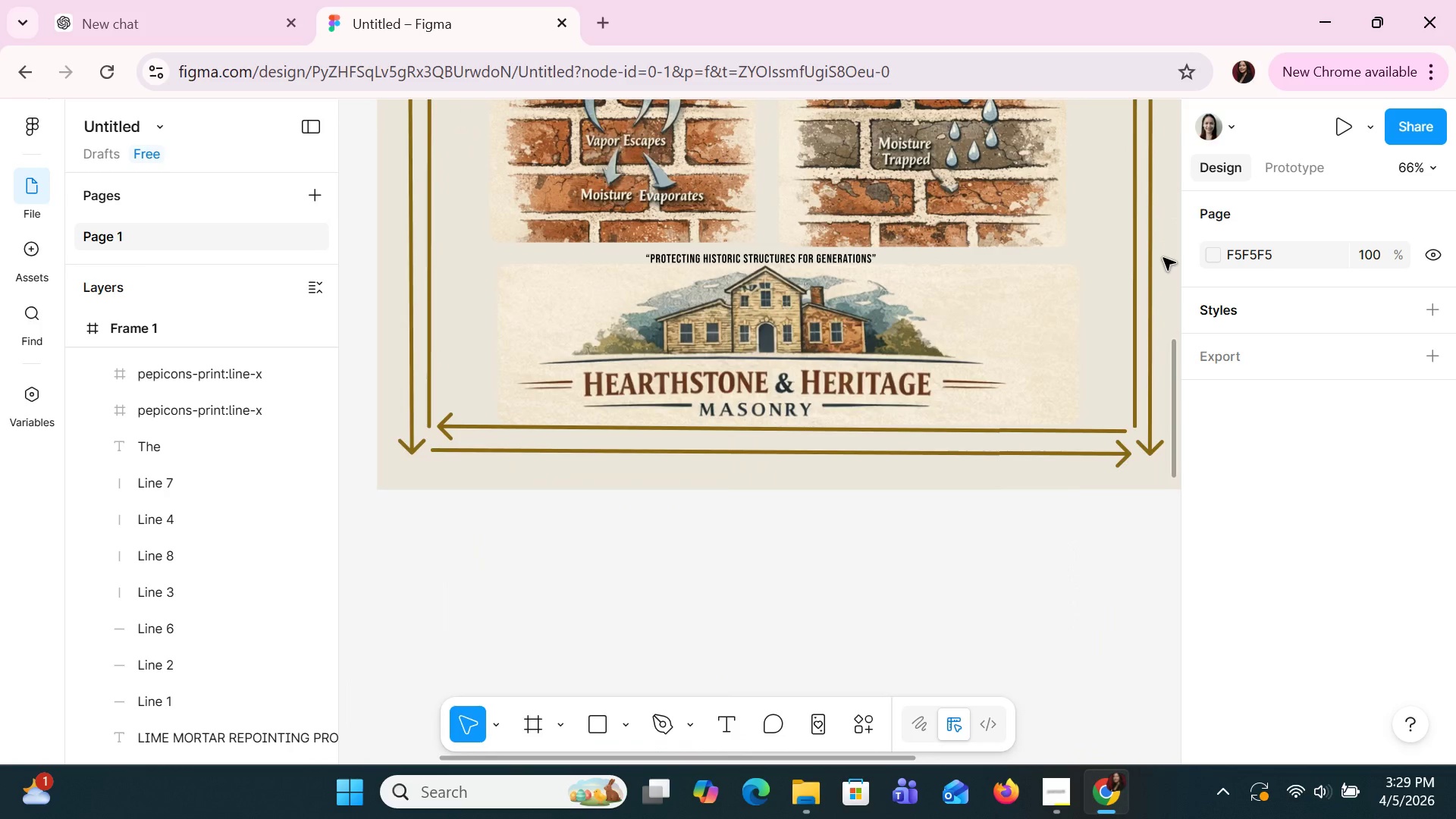 
scroll: coordinate [1163, 258], scroll_direction: up, amount: 13.0
 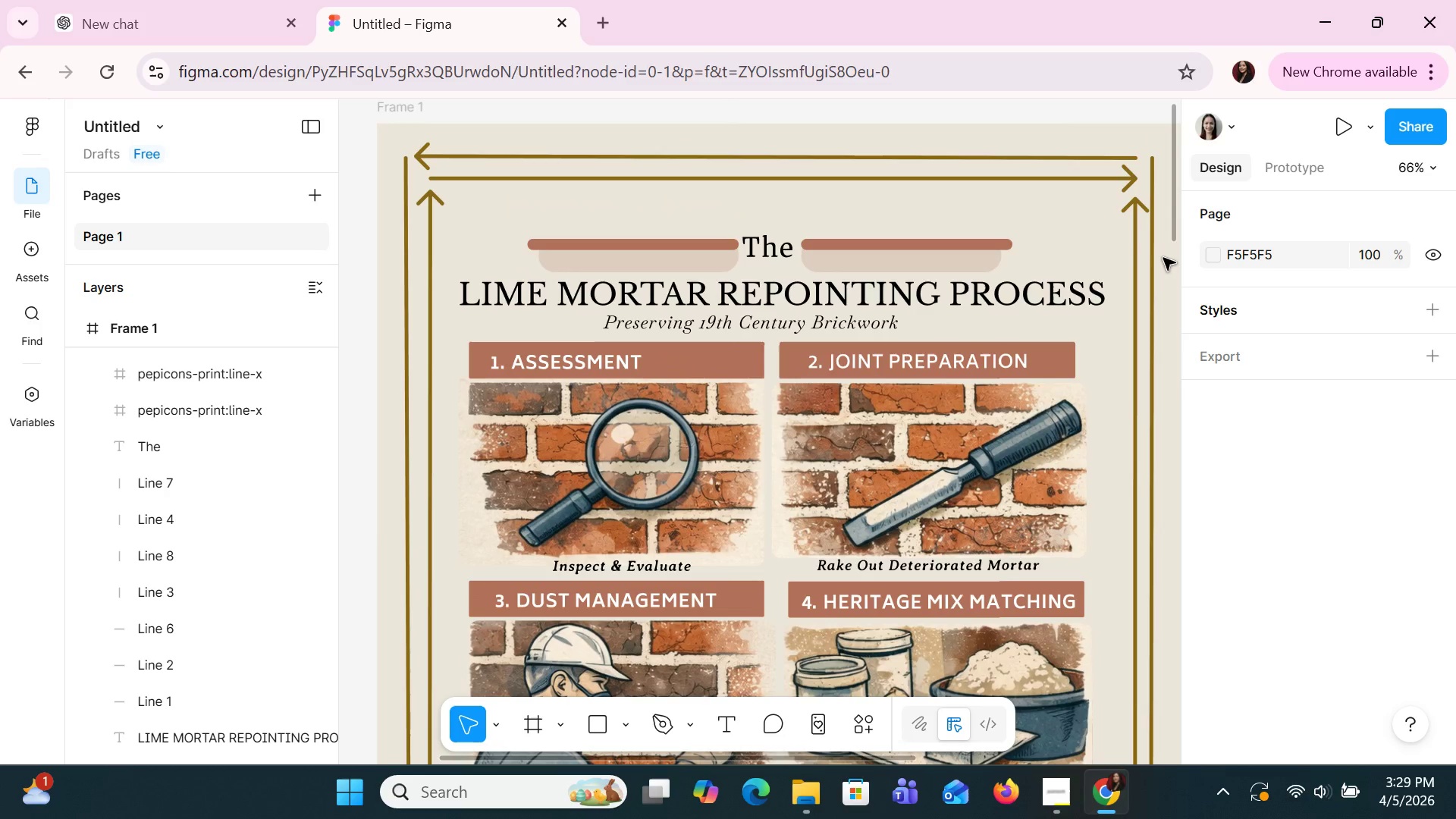 
key(Control+S)
 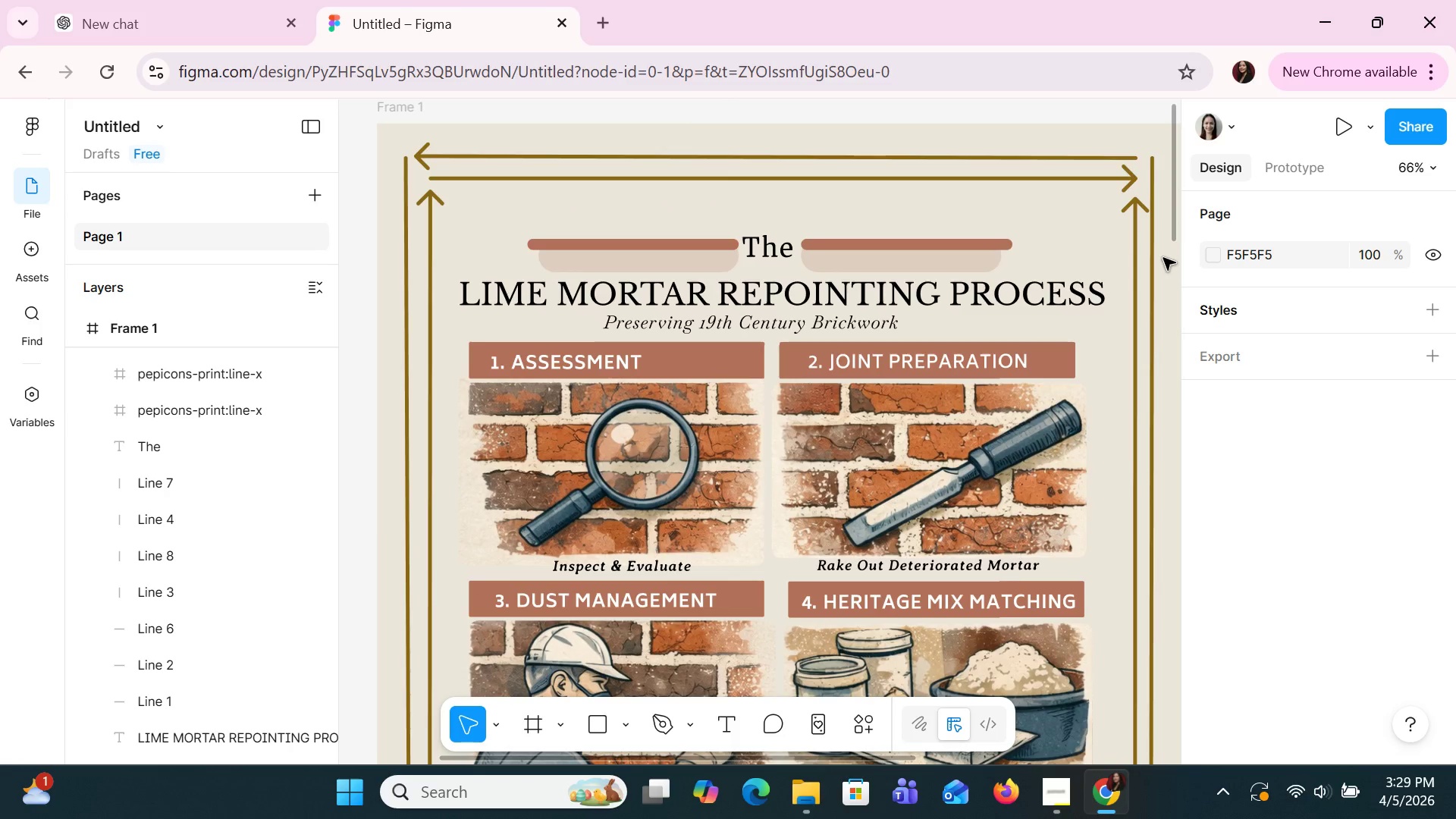 
hold_key(key=ControlLeft, duration=1.51)
hold_key(key=ControlLeft, duration=1.25)
scroll: coordinate [1163, 258], scroll_direction: down, amount: 2.0
 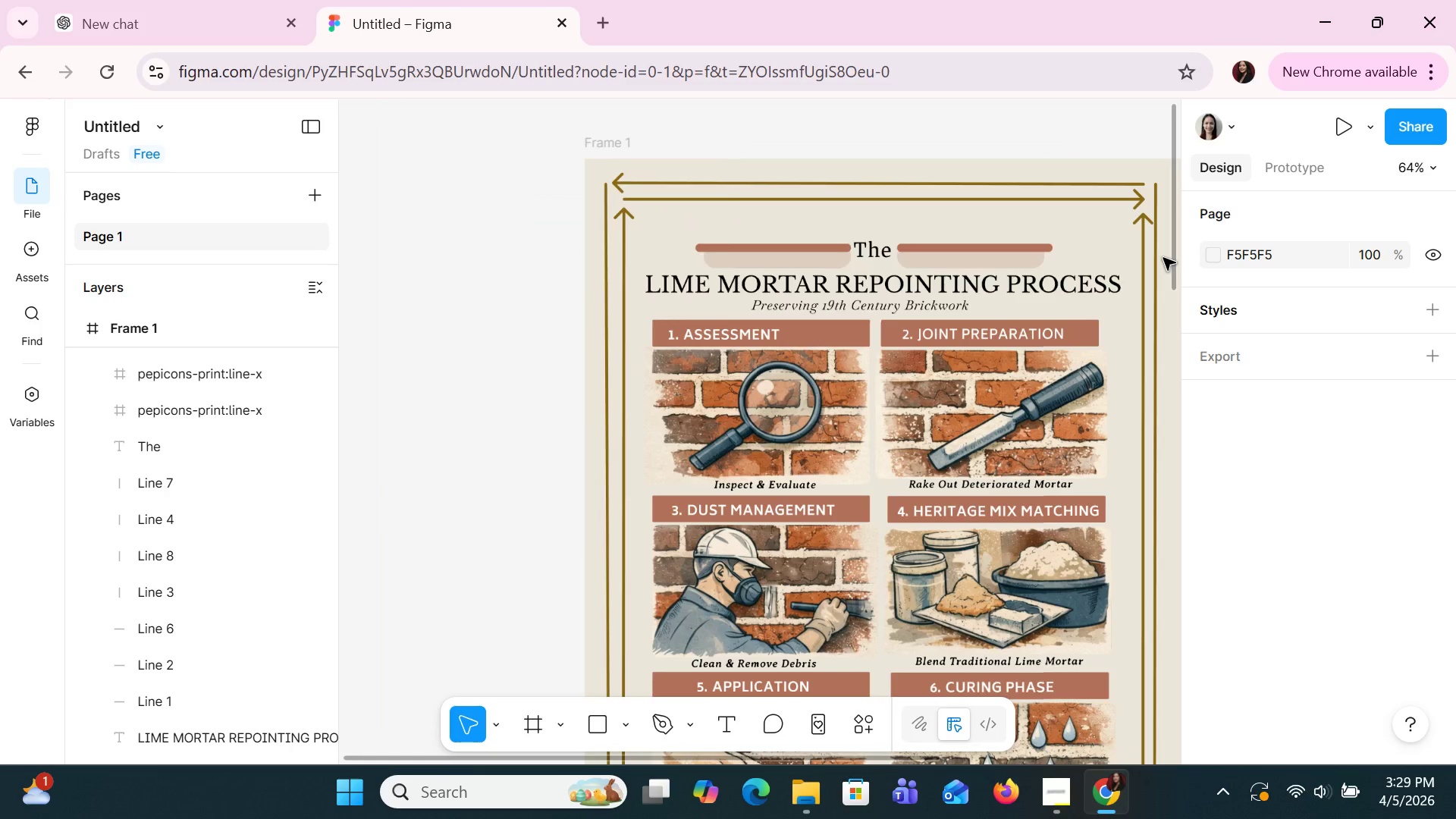 
left_click_drag(start_coordinate=[888, 759], to_coordinate=[1028, 742])
 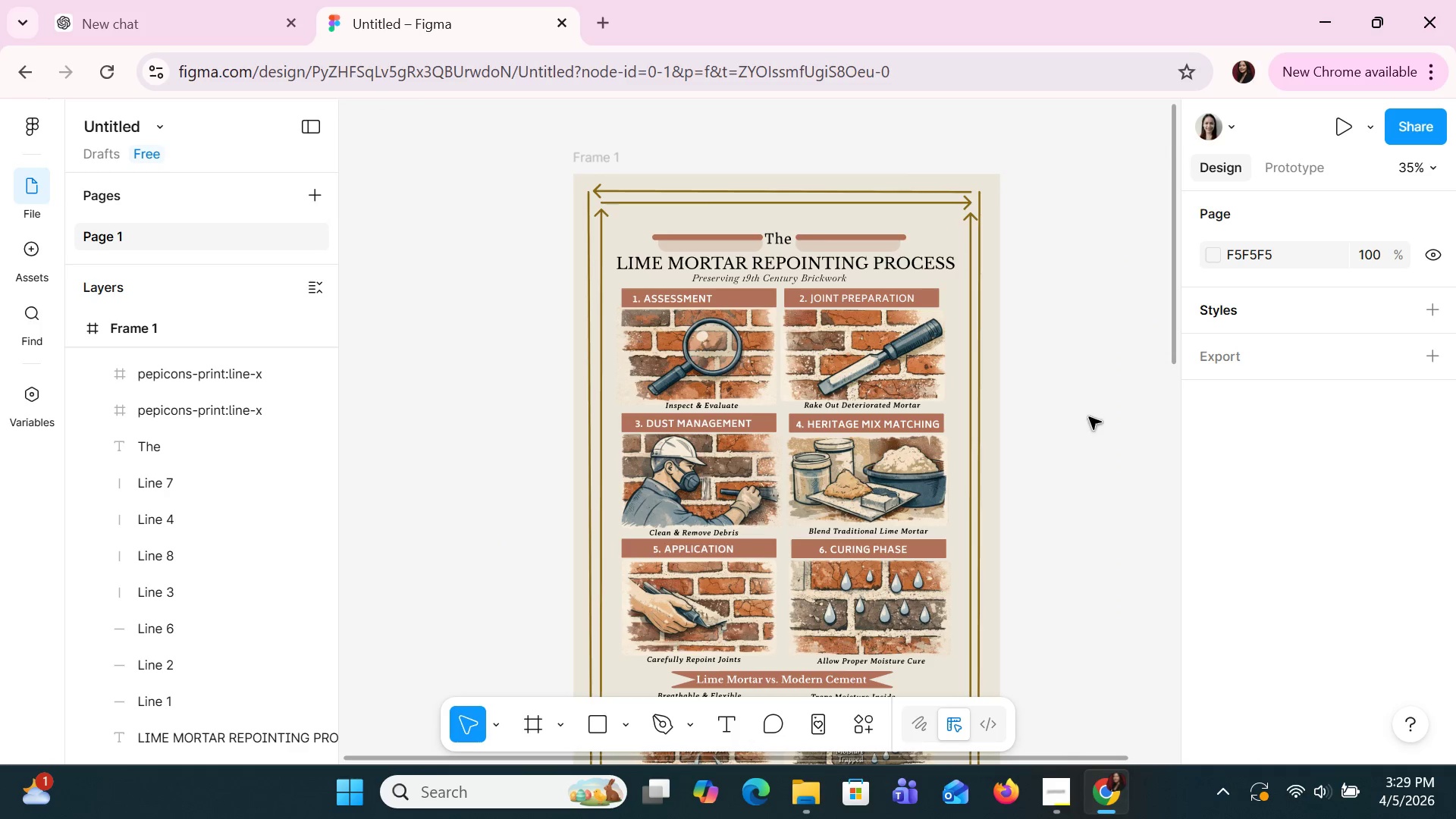 
scroll: coordinate [1089, 417], scroll_direction: down, amount: 8.0
 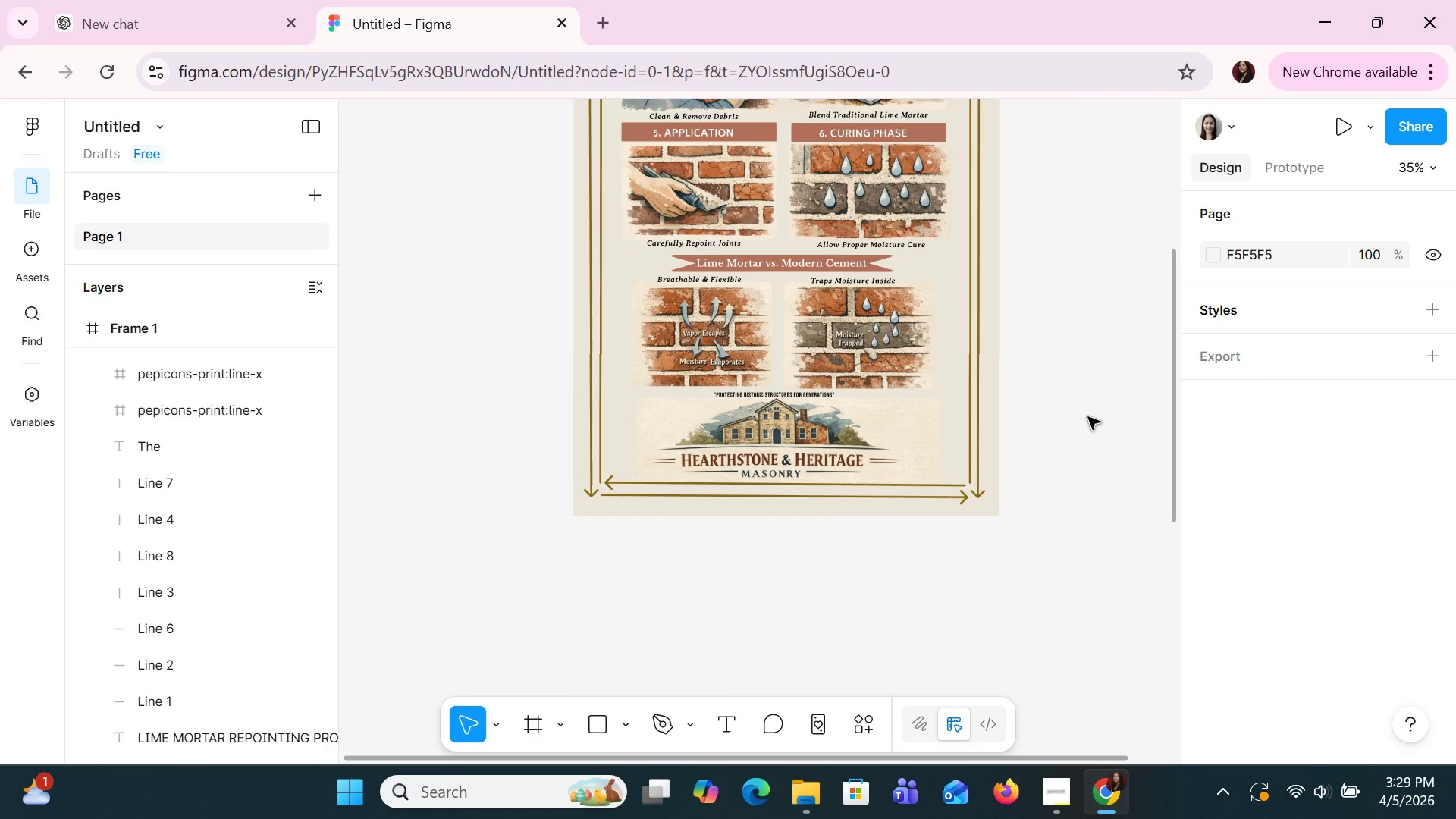 
scroll: coordinate [1088, 417], scroll_direction: up, amount: 2.0
 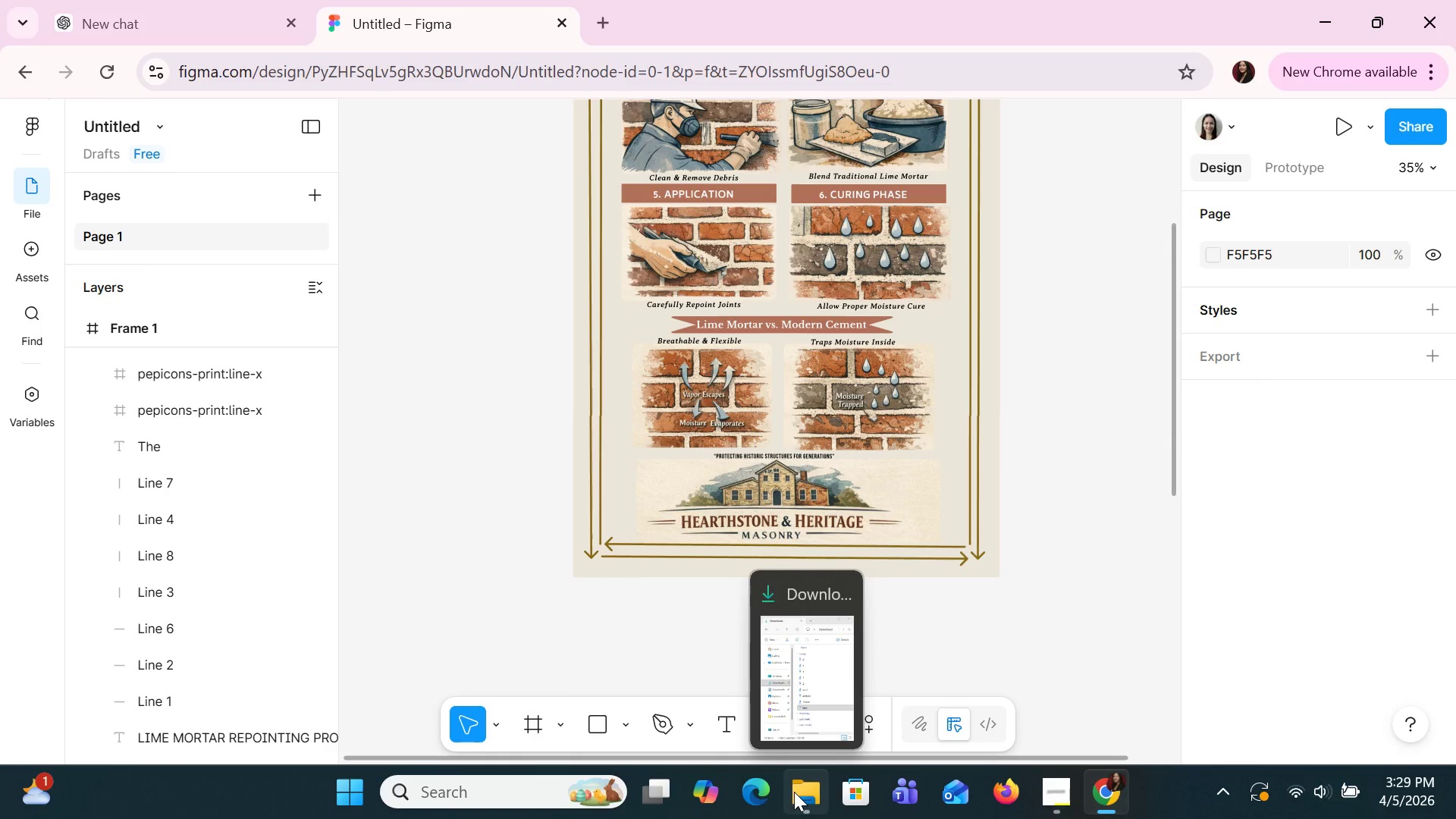 
wait(7.56)
 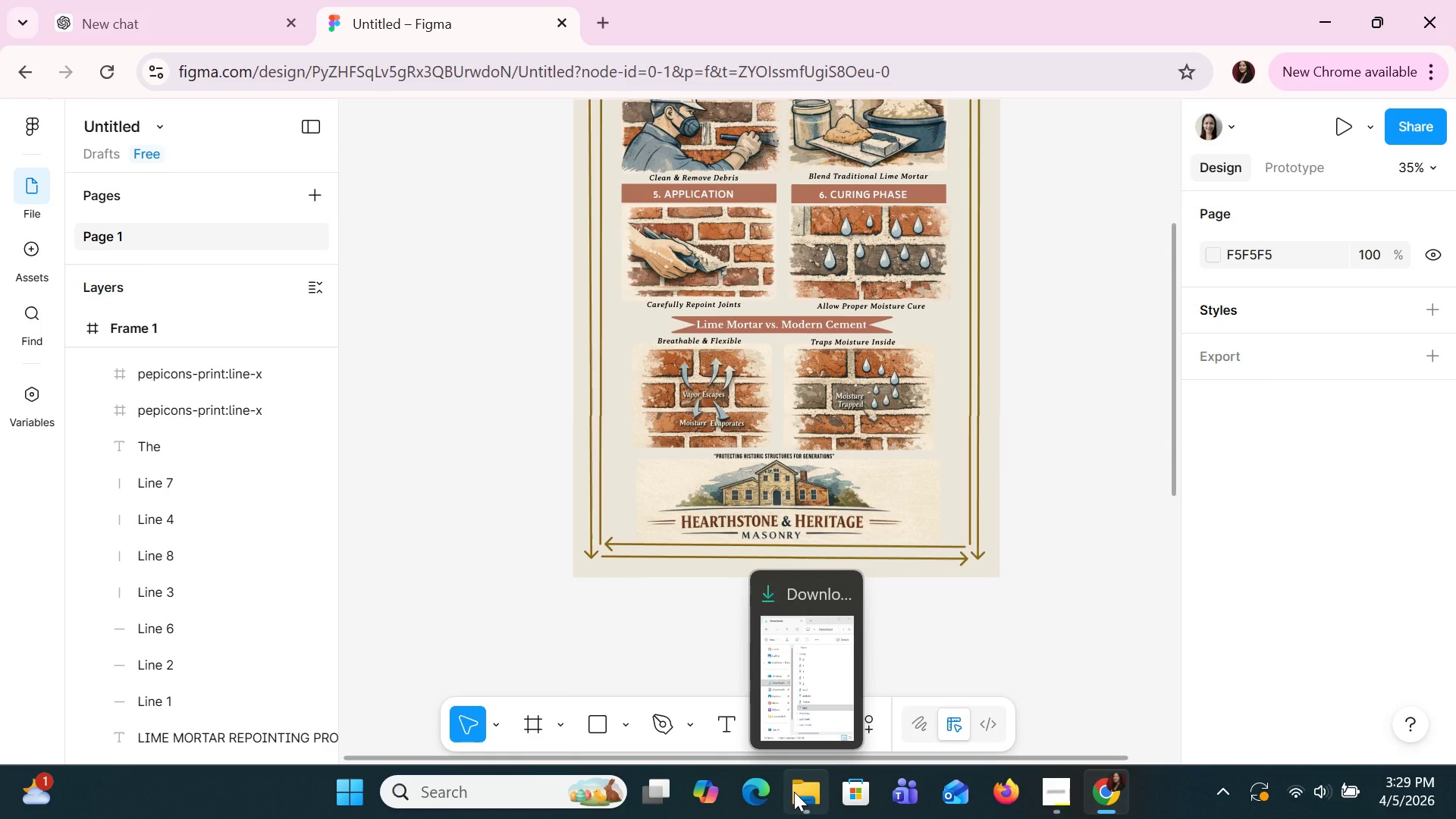 
key(Alt+AltLeft)
 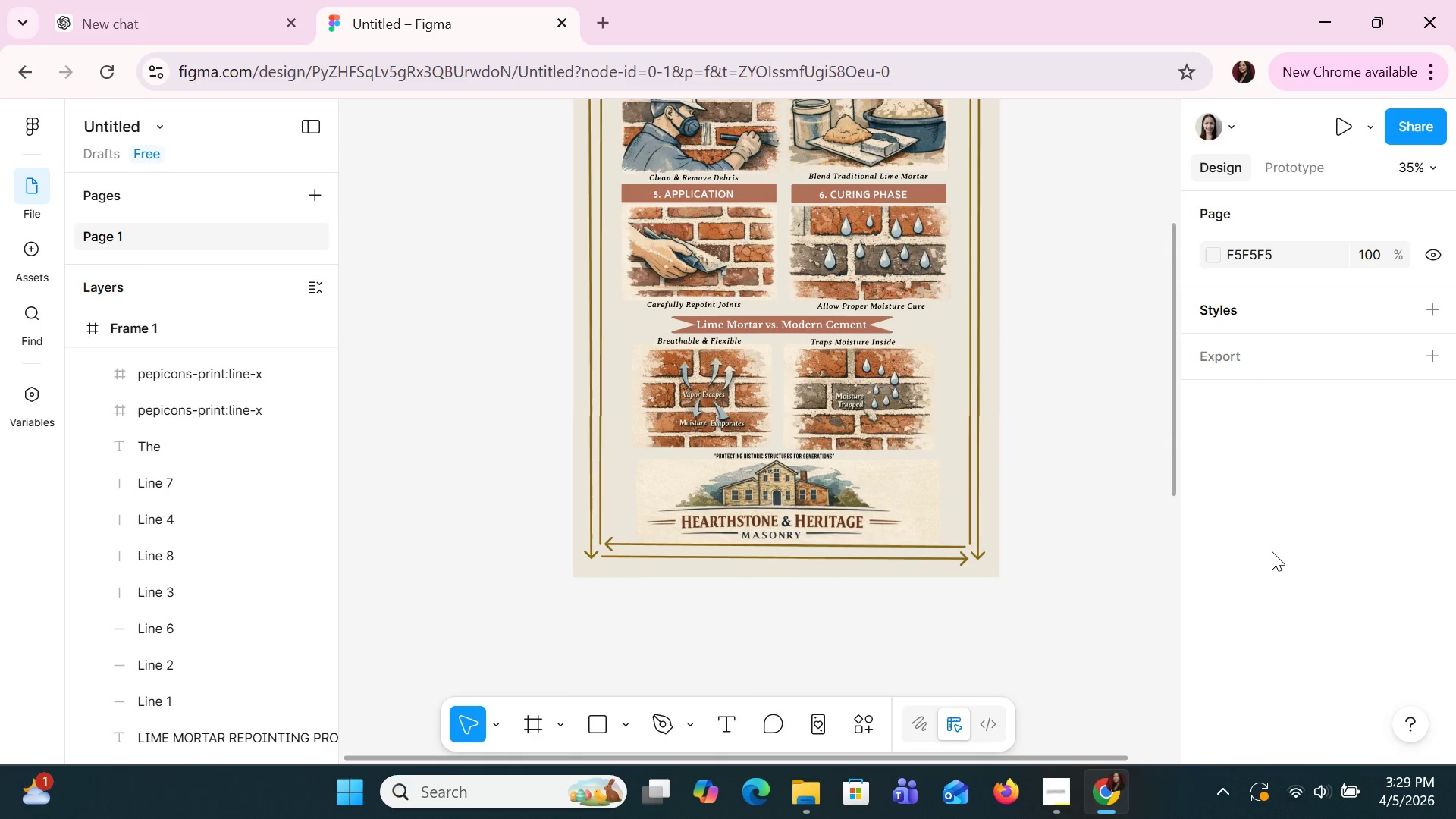 
key(Alt+Tab)